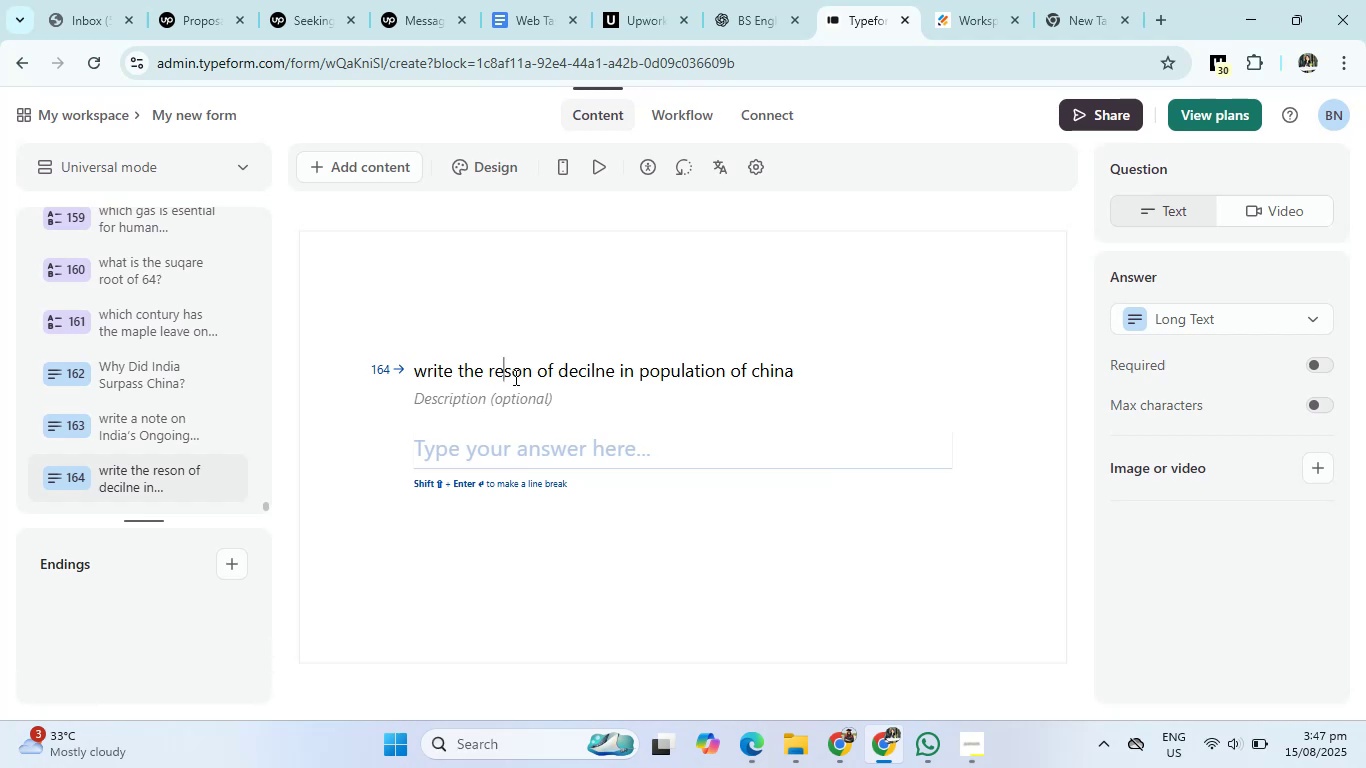 
key(A)
 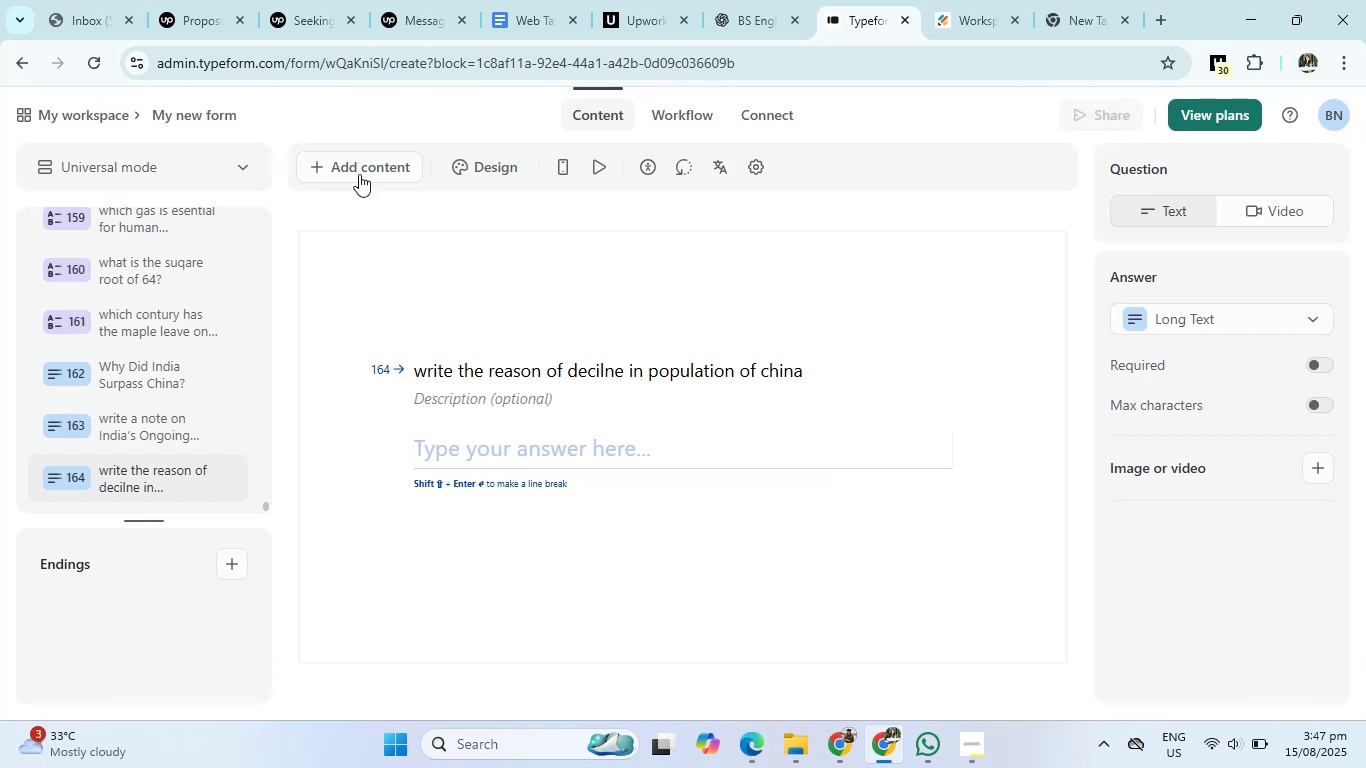 
left_click([359, 173])
 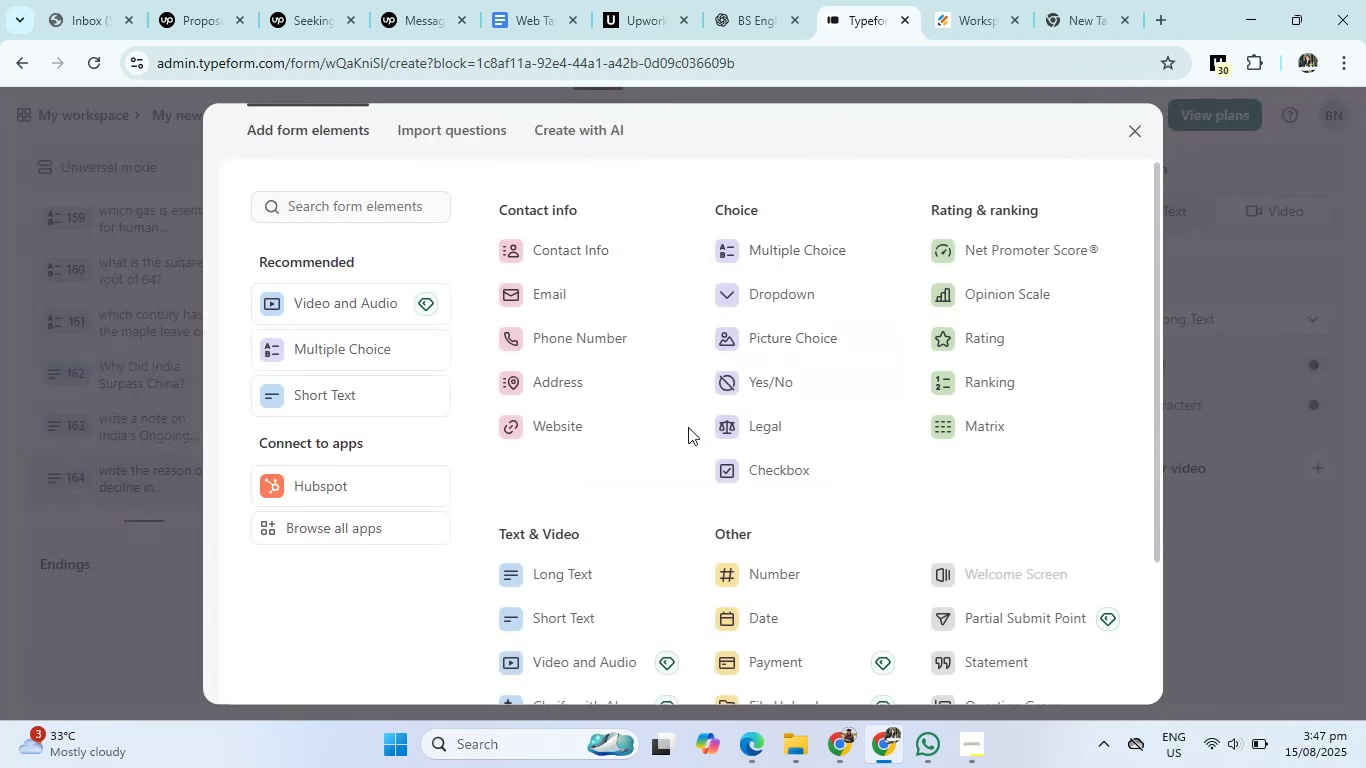 
left_click([561, 566])
 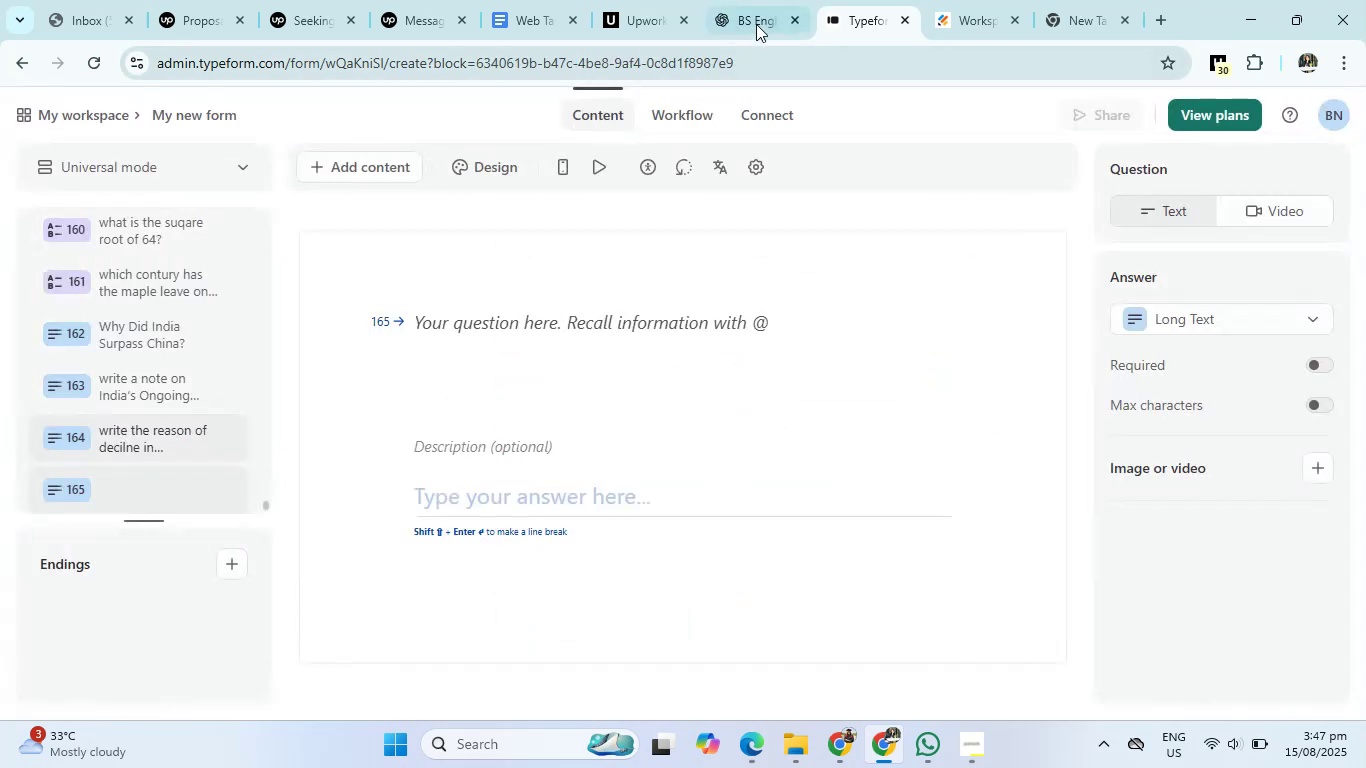 
left_click([756, 24])
 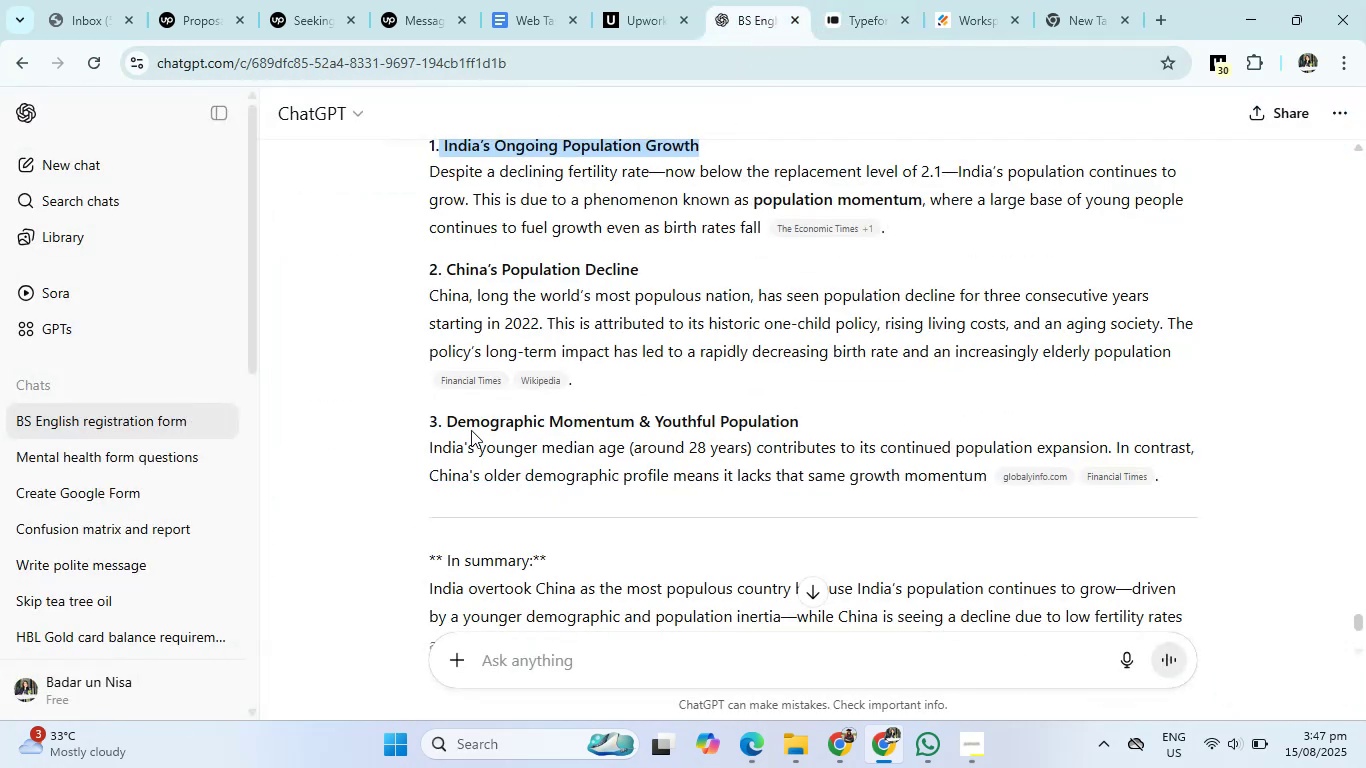 
left_click_drag(start_coordinate=[447, 419], to_coordinate=[806, 422])
 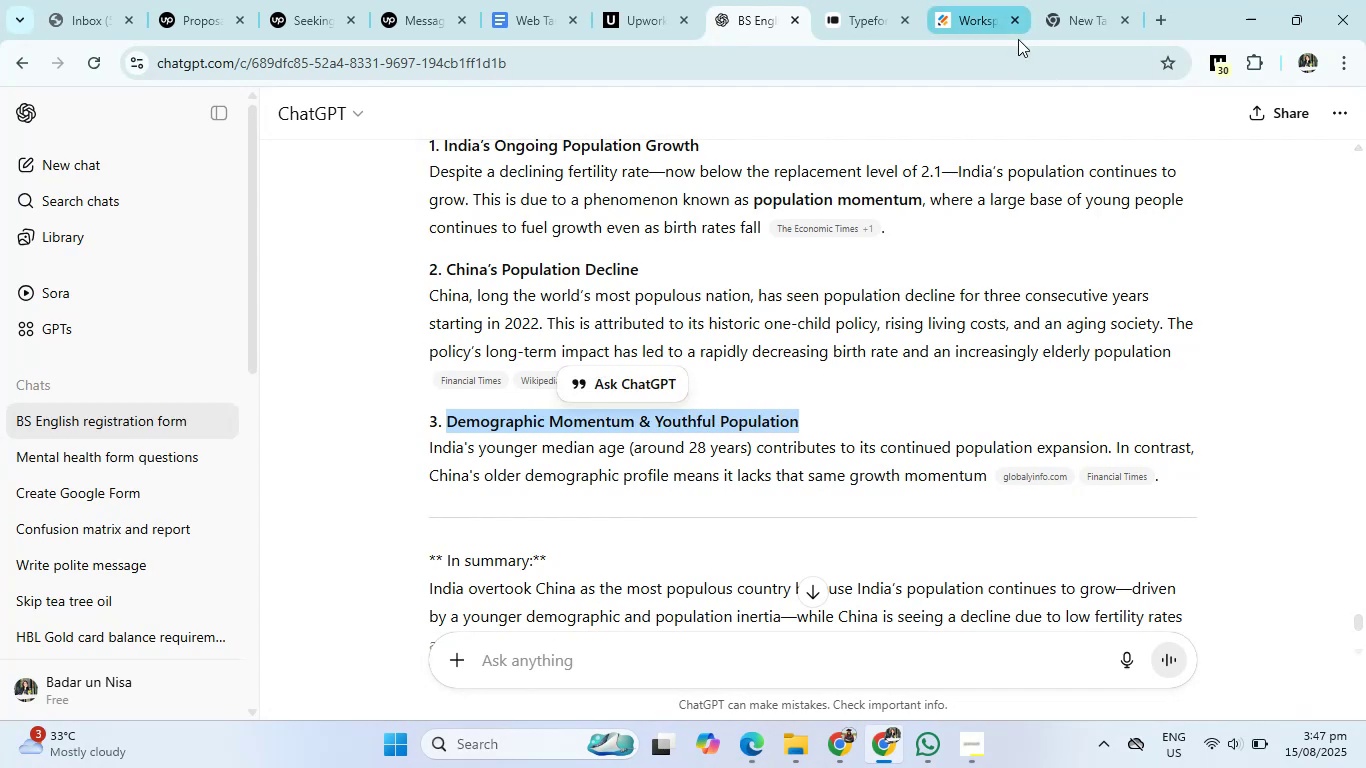 
left_click([901, 0])
 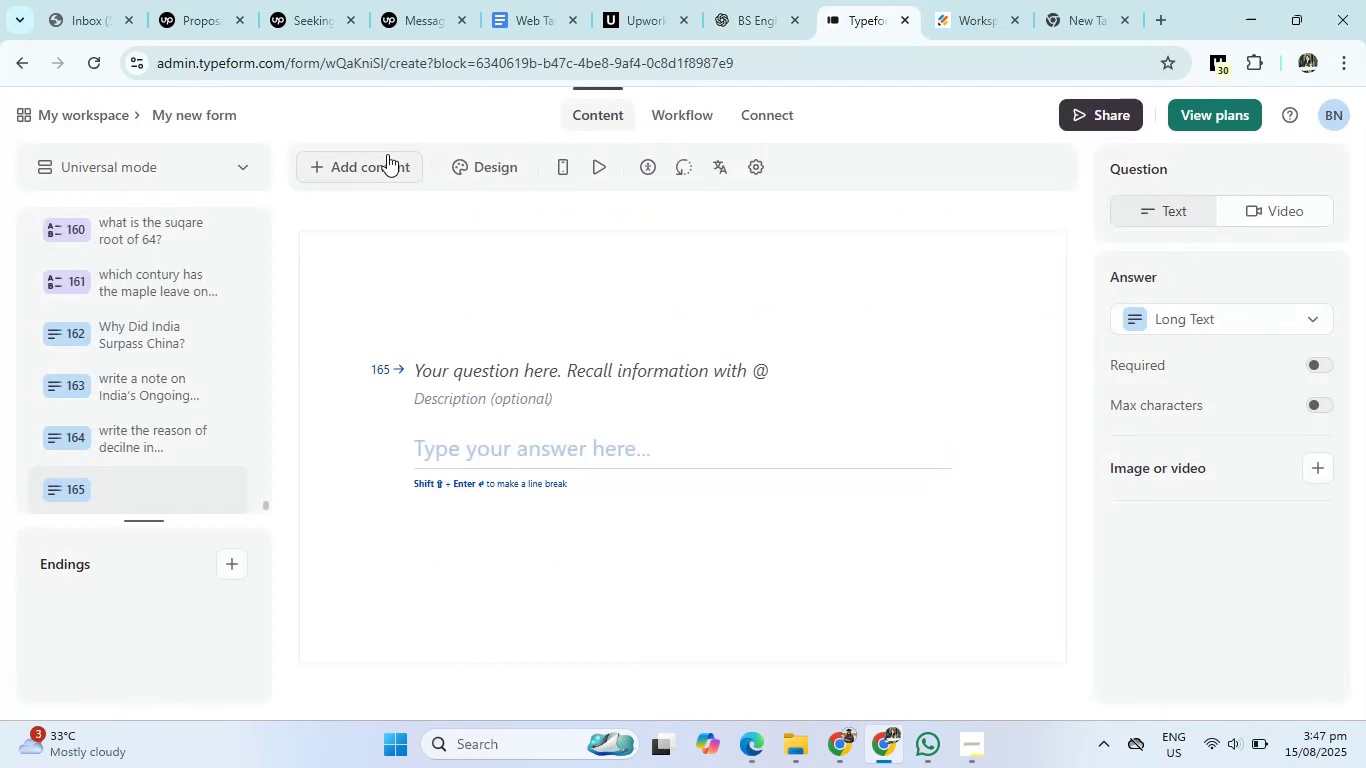 
left_click([387, 154])
 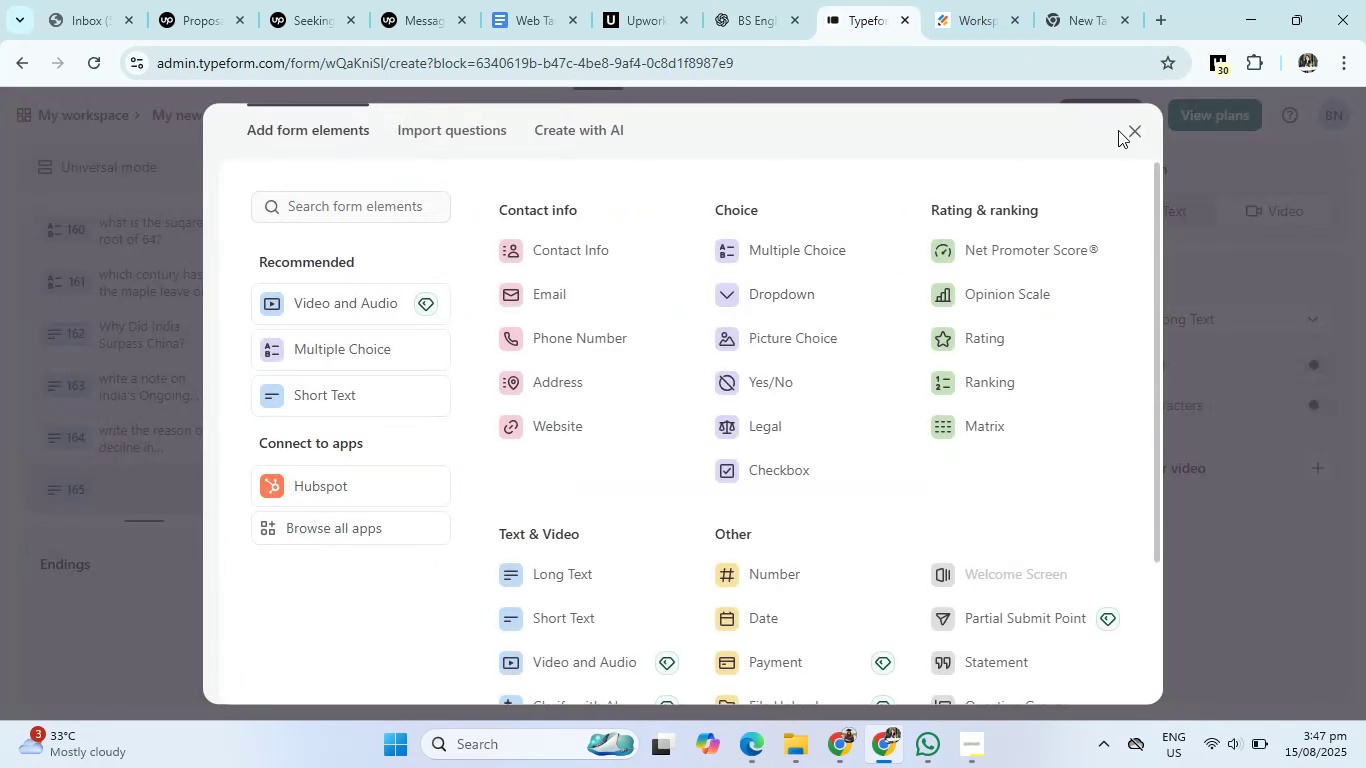 
left_click([1128, 130])
 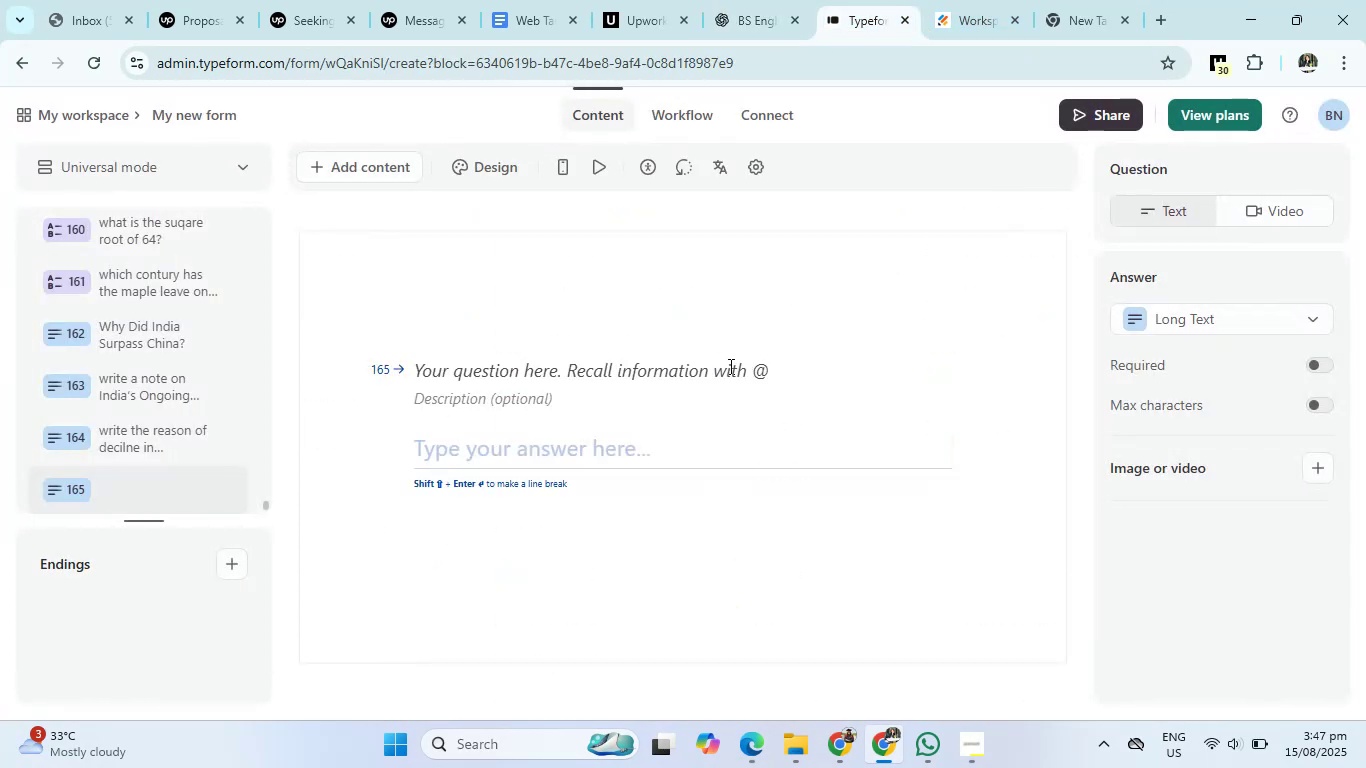 
left_click([729, 367])
 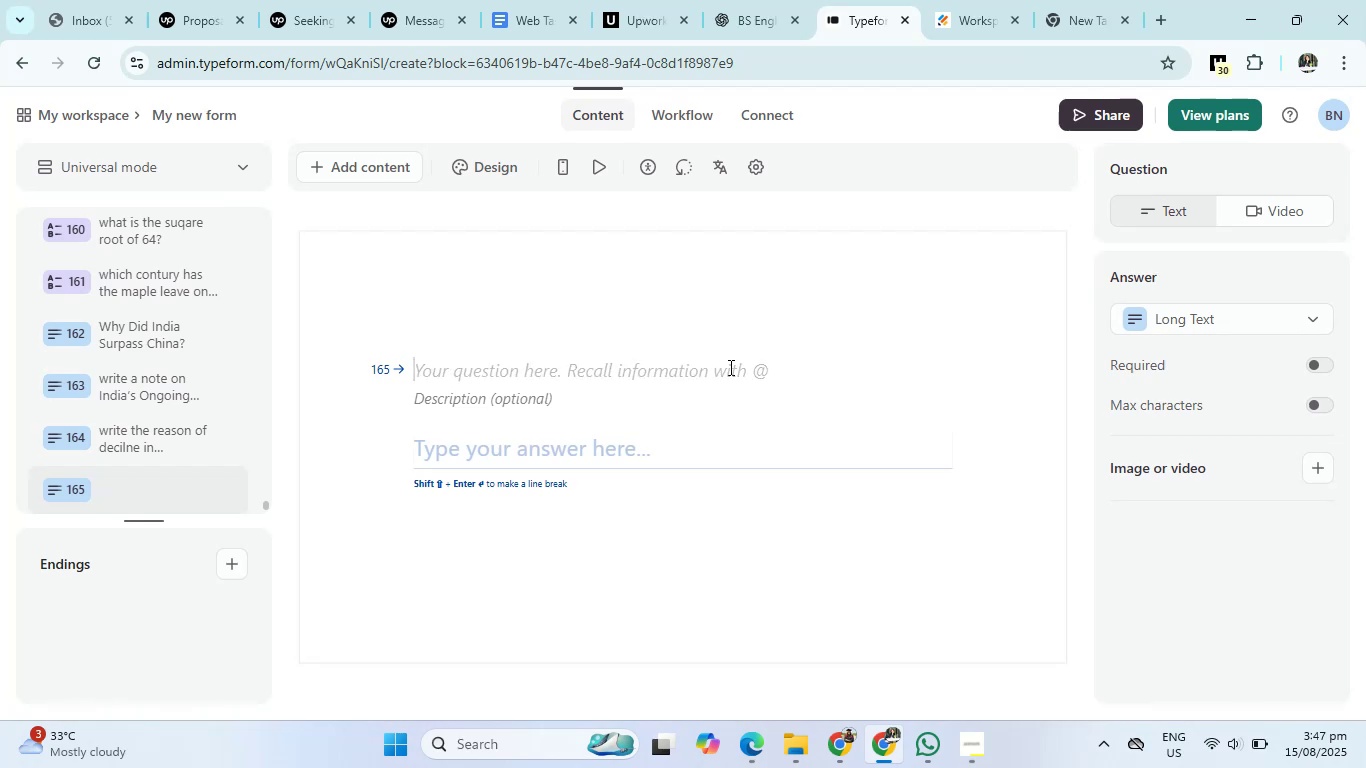 
type(what is the main difference between demoghragc)
key(Backspace)
type(ic momuntum and large pou)
key(Backspace)
type(pulation?)
 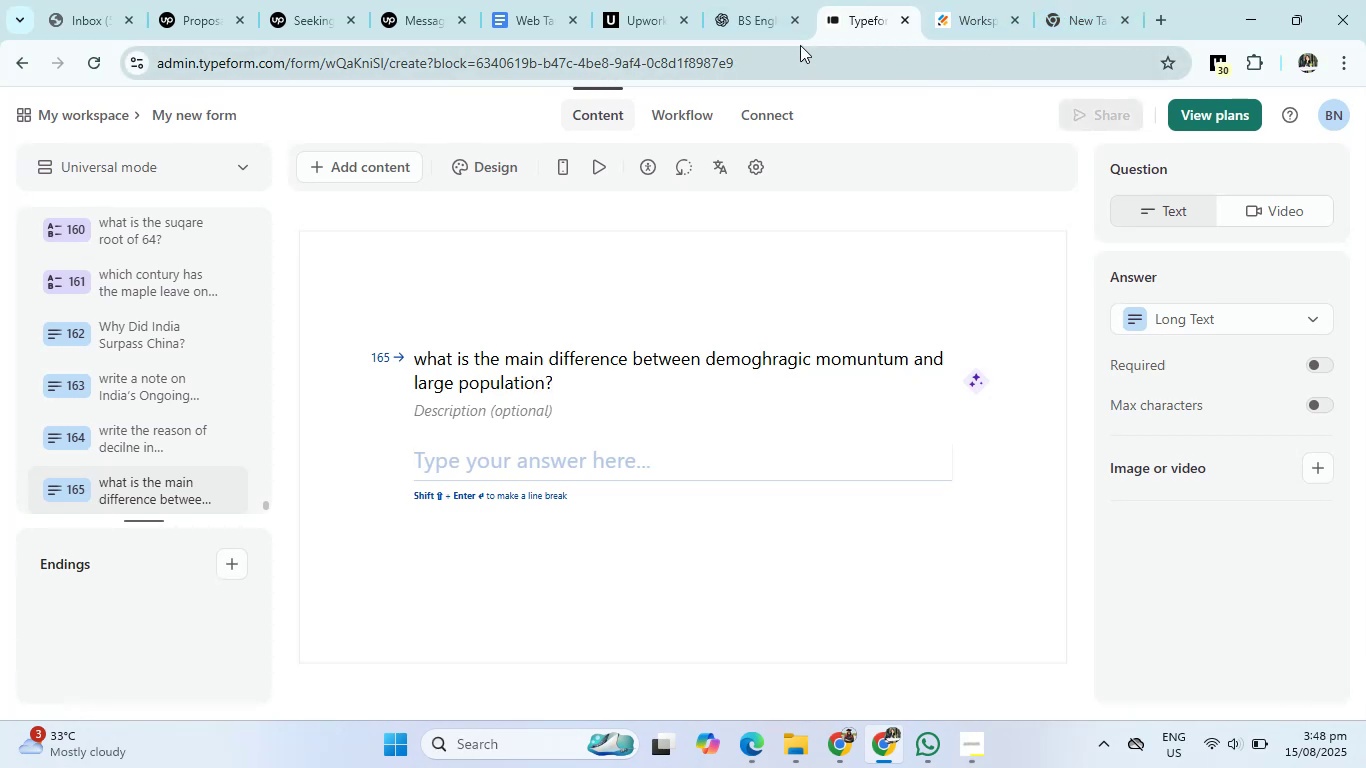 
left_click([760, 0])
 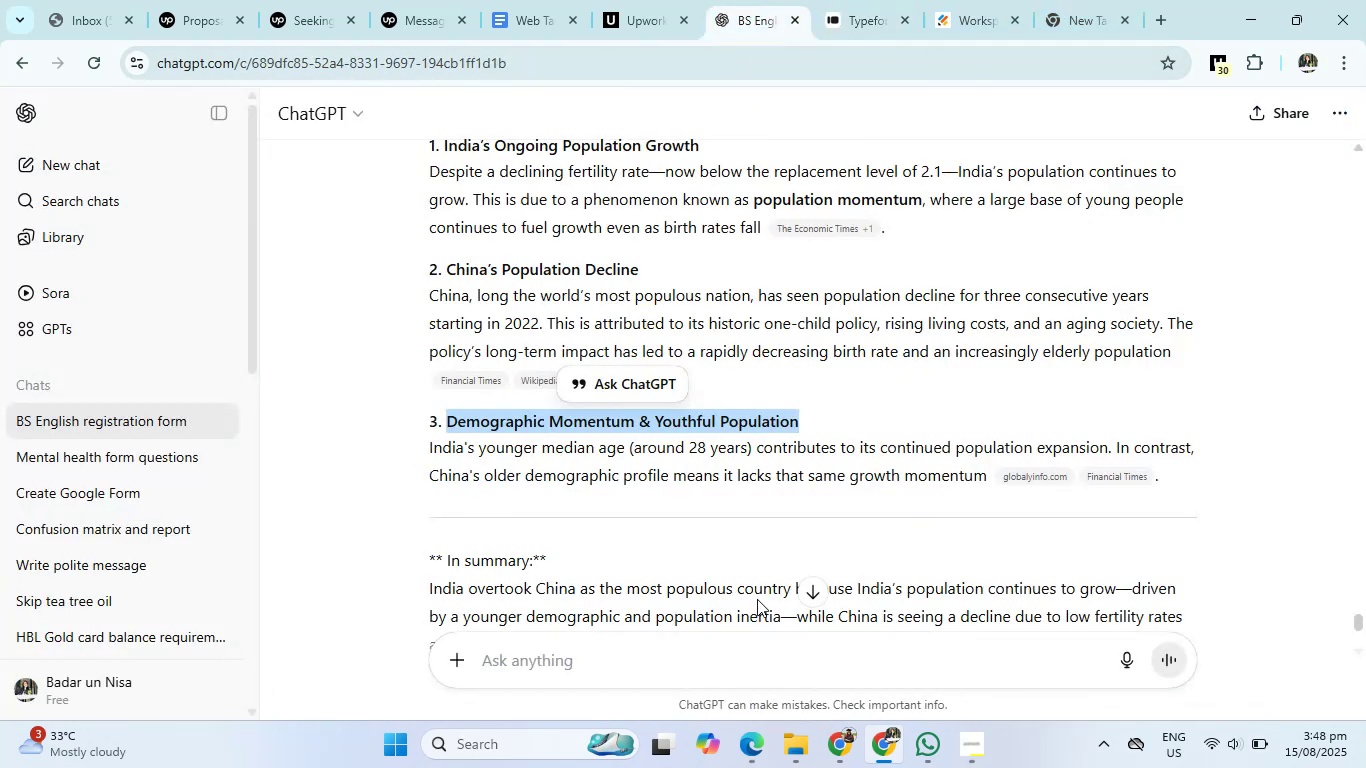 
scroll: coordinate [751, 580], scroll_direction: down, amount: 2.0
 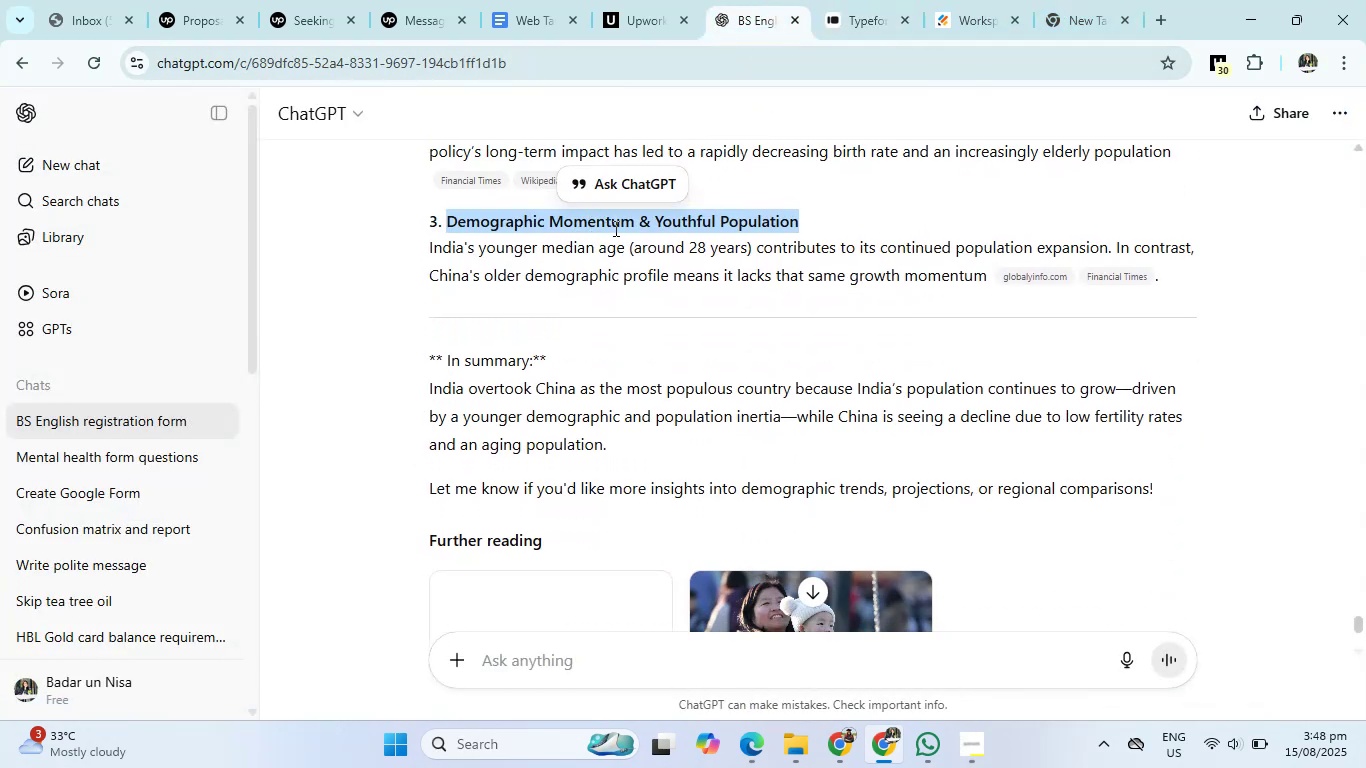 
left_click([851, 19])
 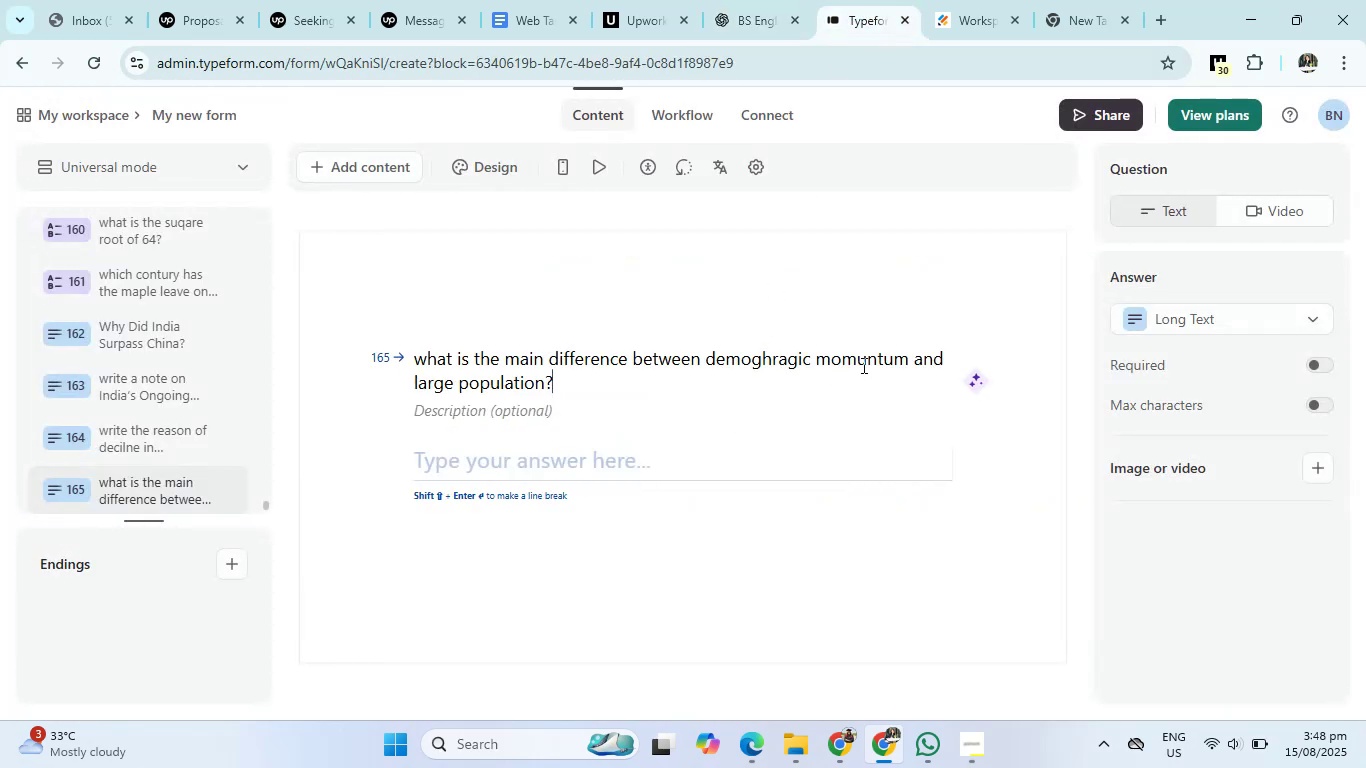 
left_click([864, 364])
 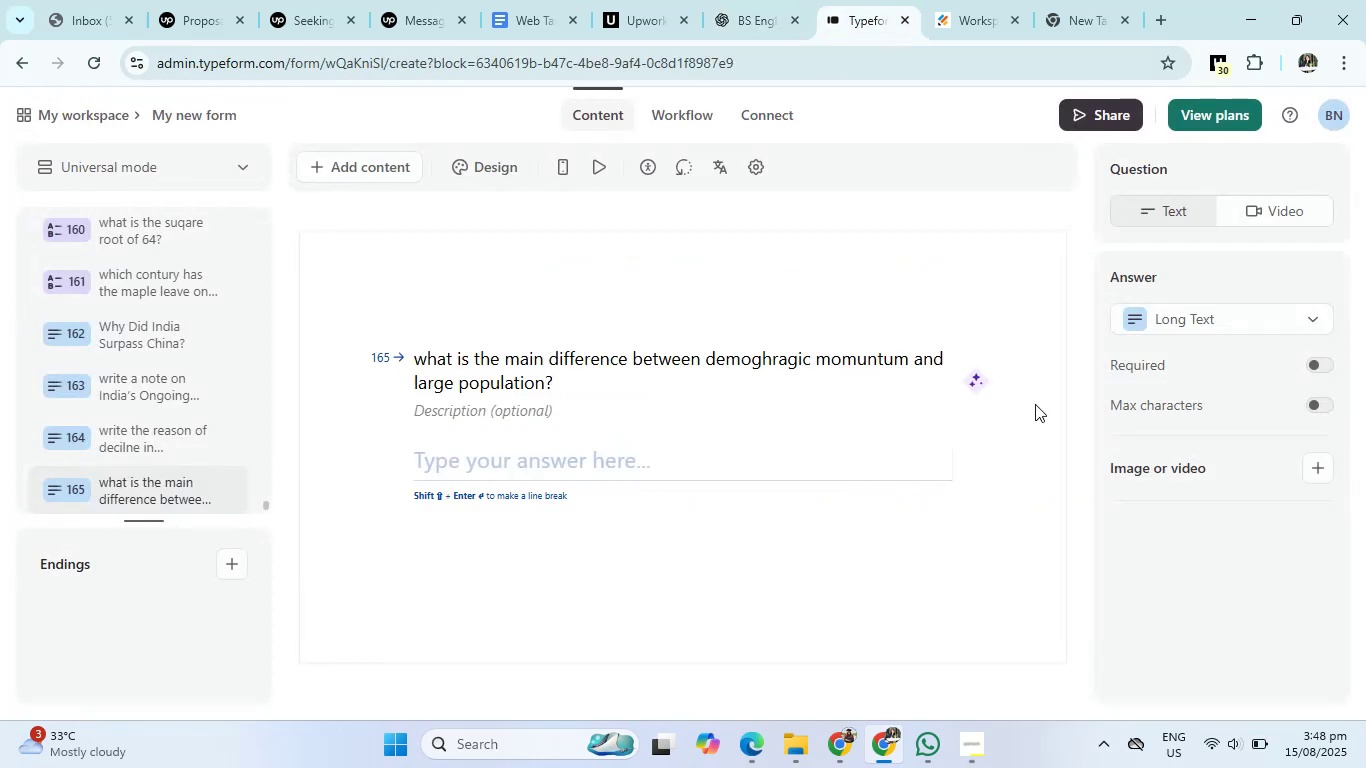 
key(Backspace)
 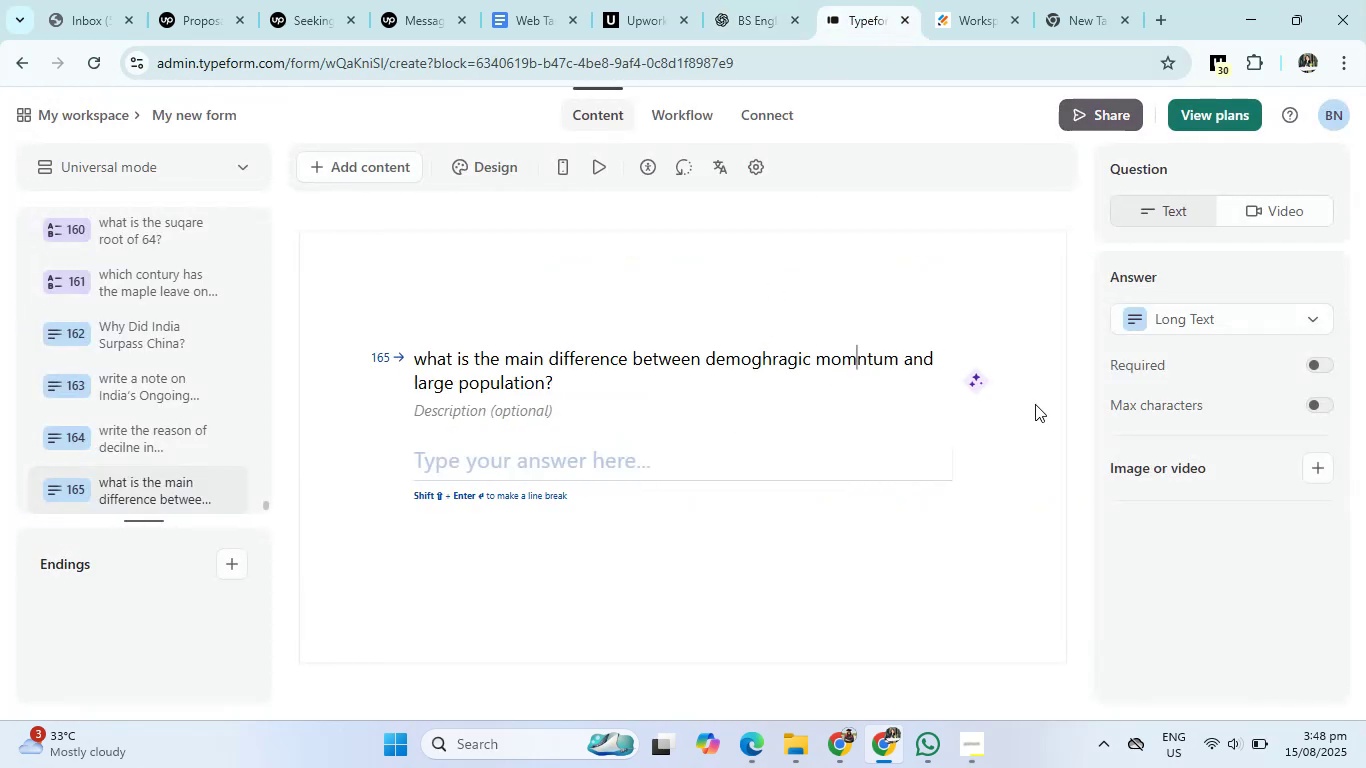 
key(E)
 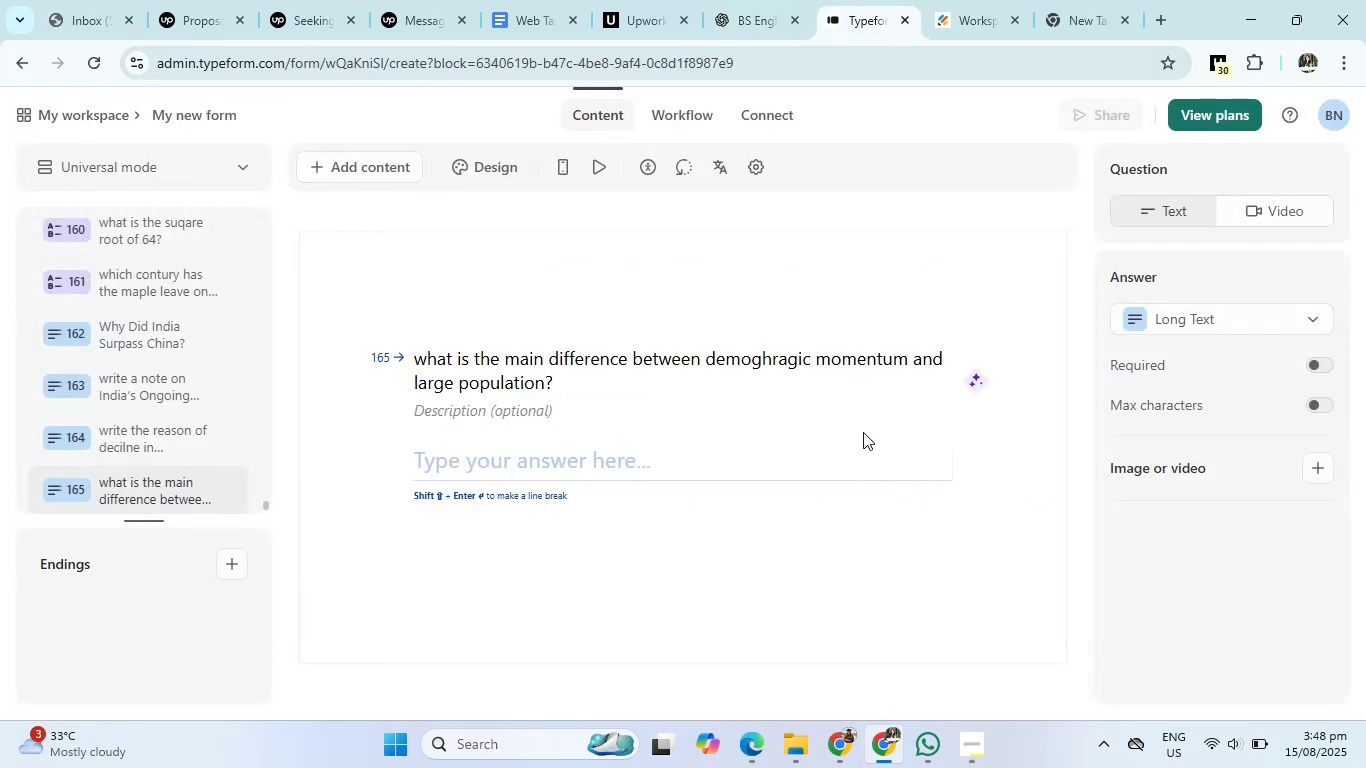 
left_click([862, 432])
 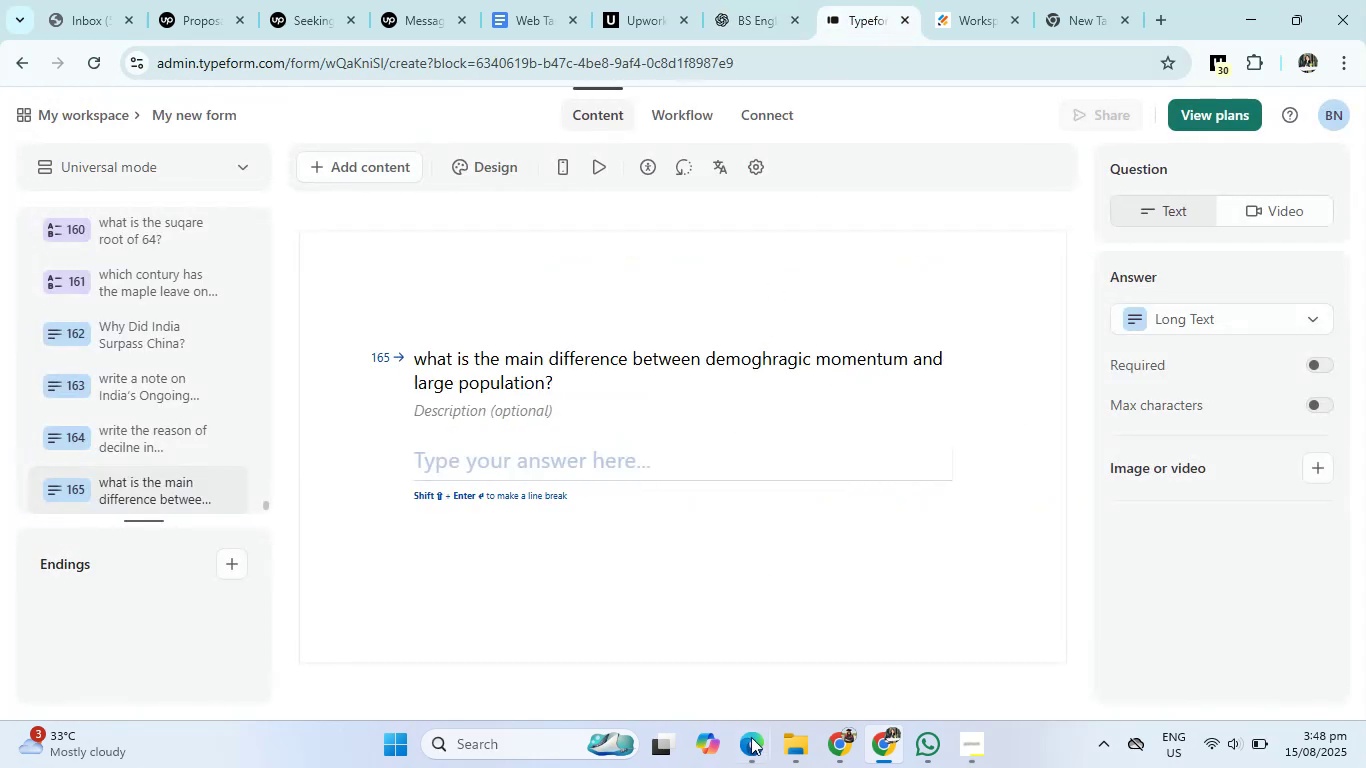 
left_click([761, 744])
 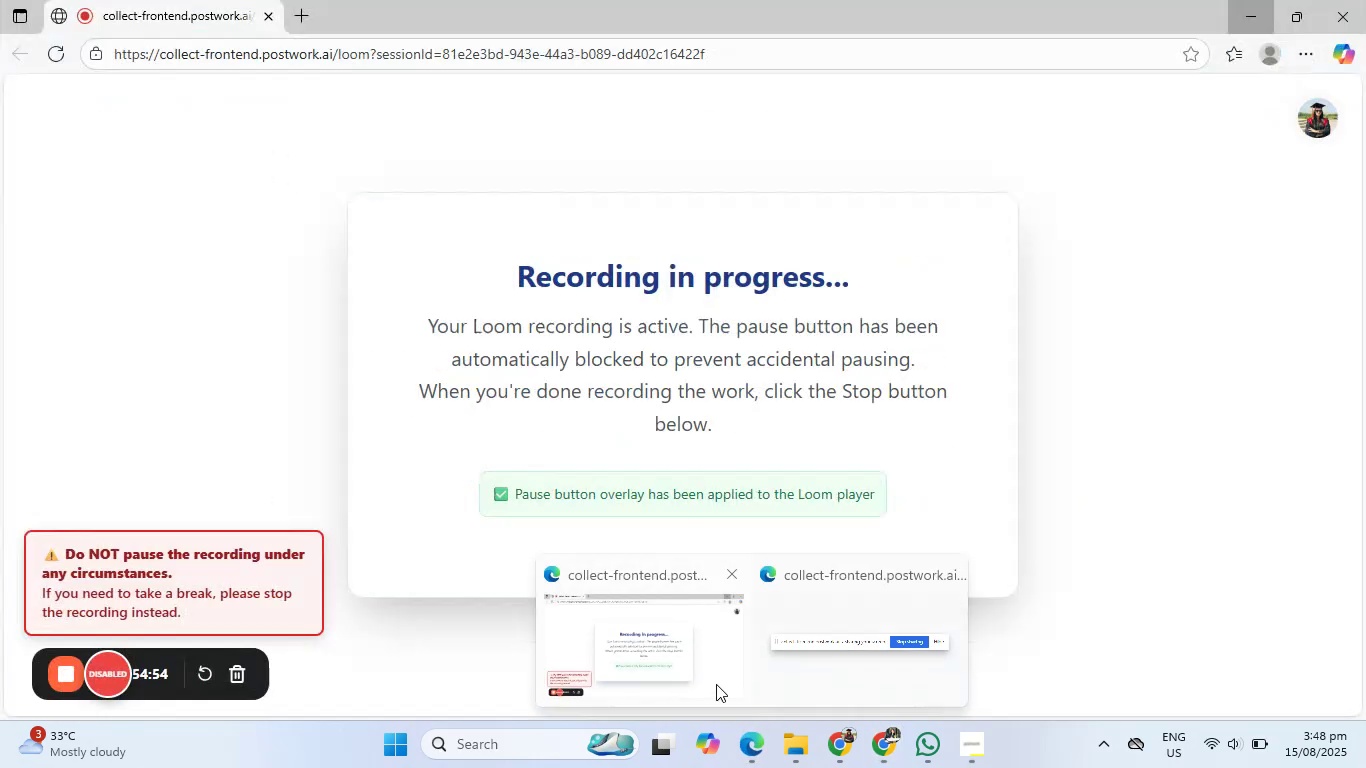 
left_click([716, 684])
 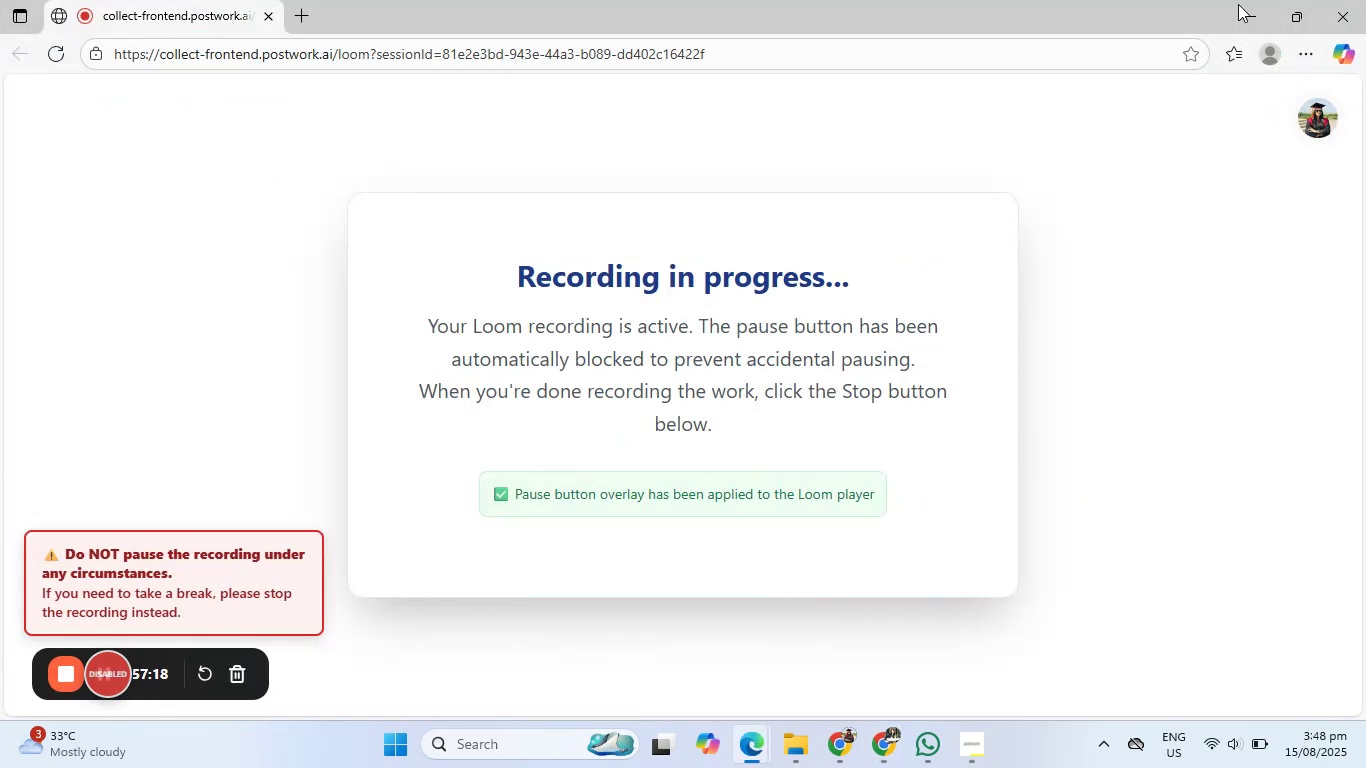 
left_click([1241, 4])
 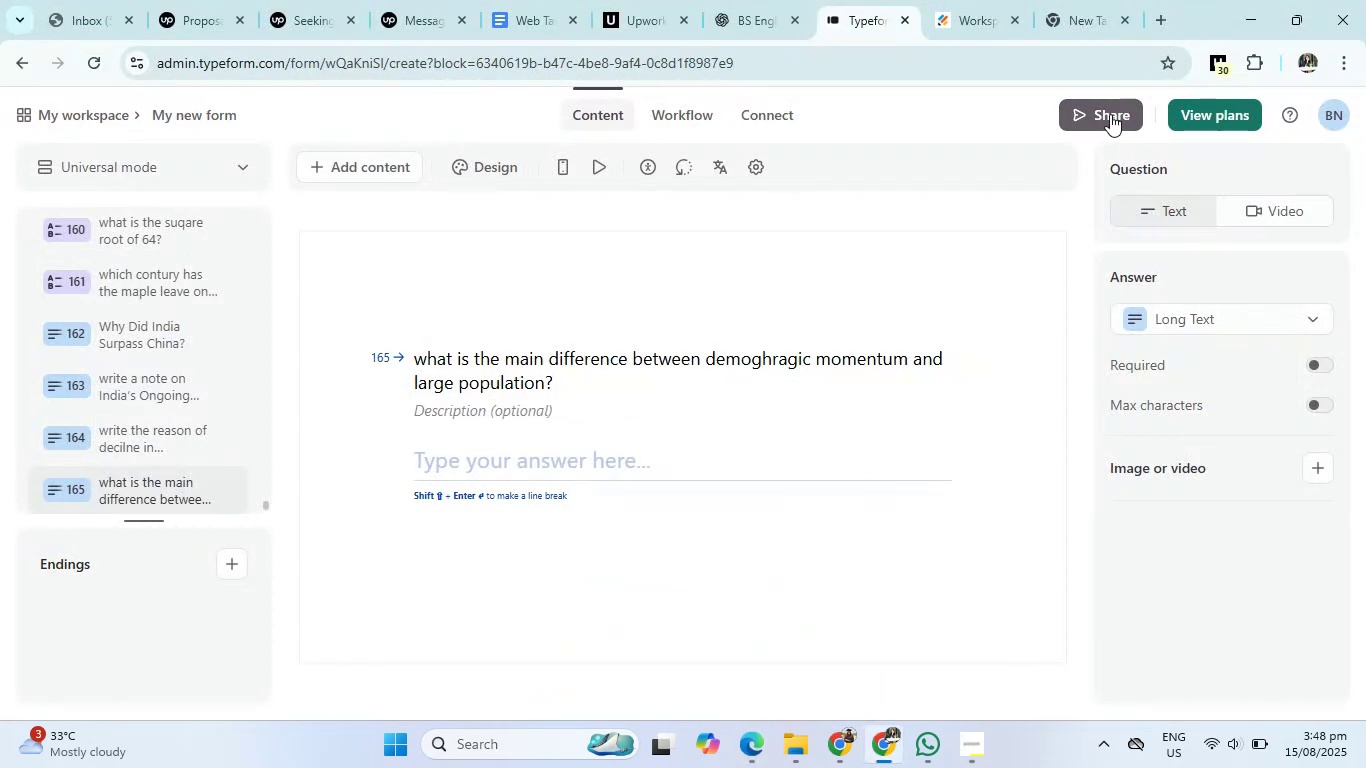 
left_click([1110, 114])
 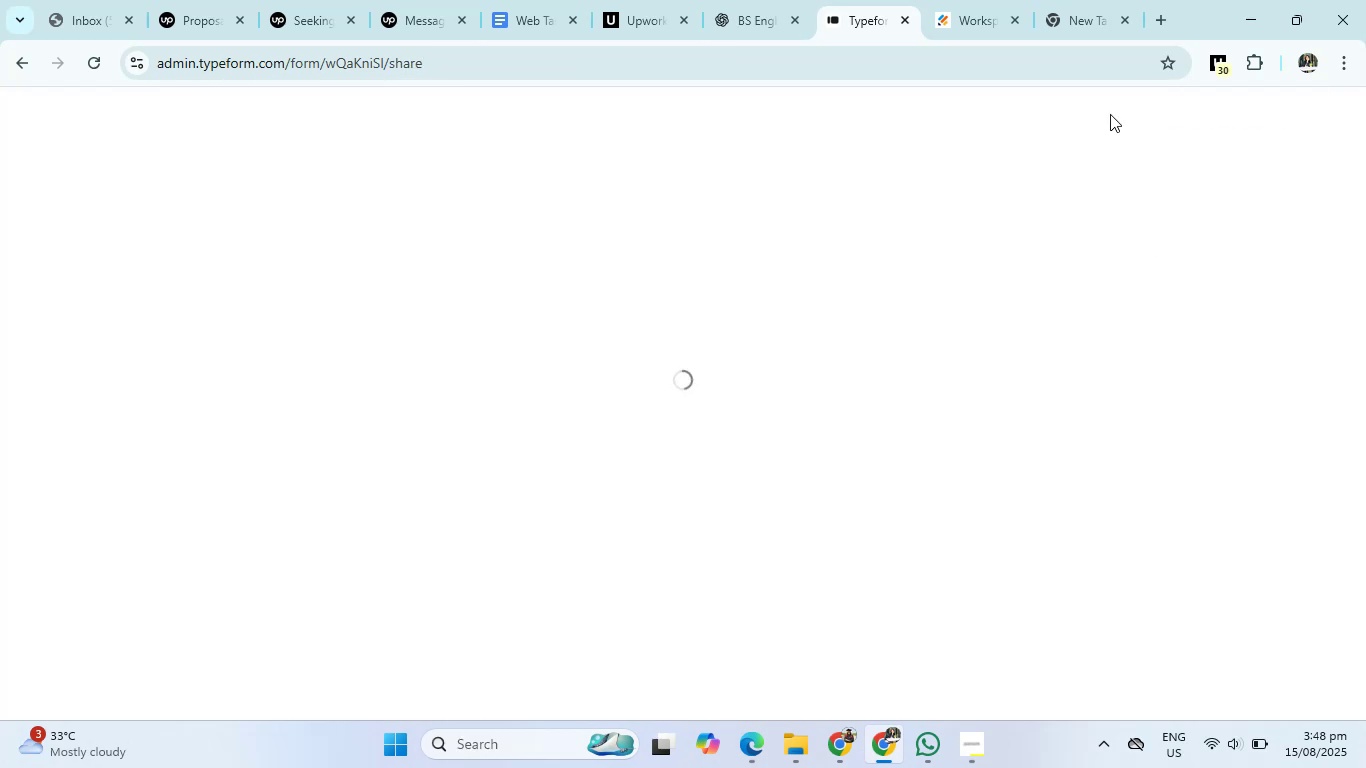 
wait(17.75)
 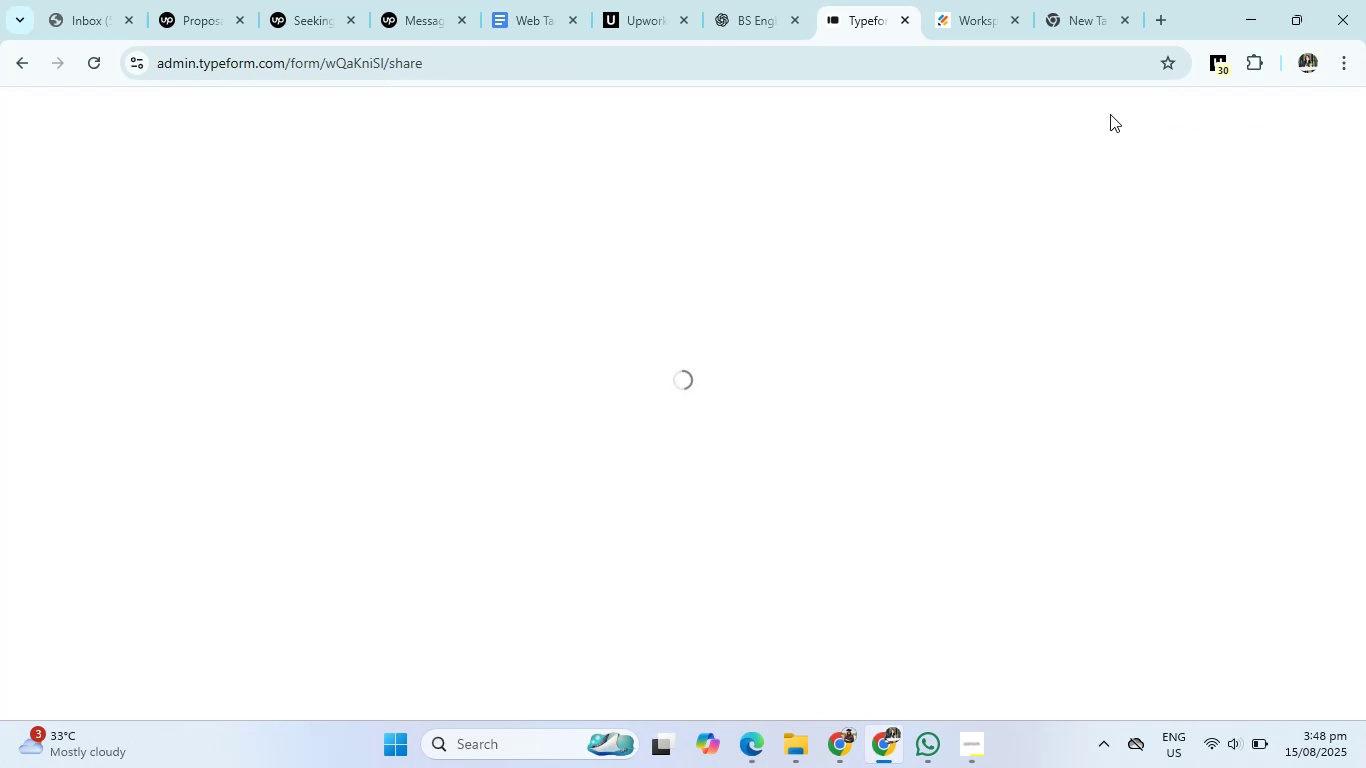 
left_click([467, 343])
 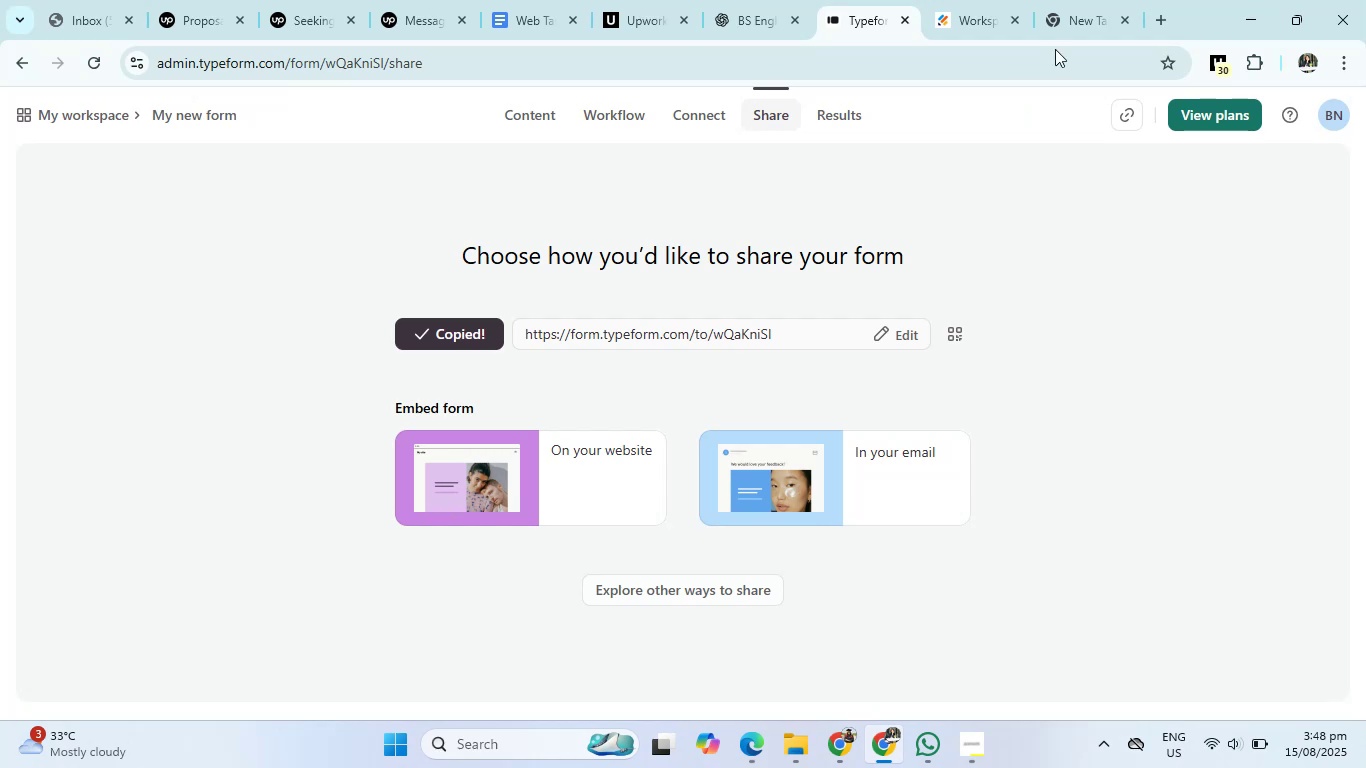 
left_click([1072, 17])
 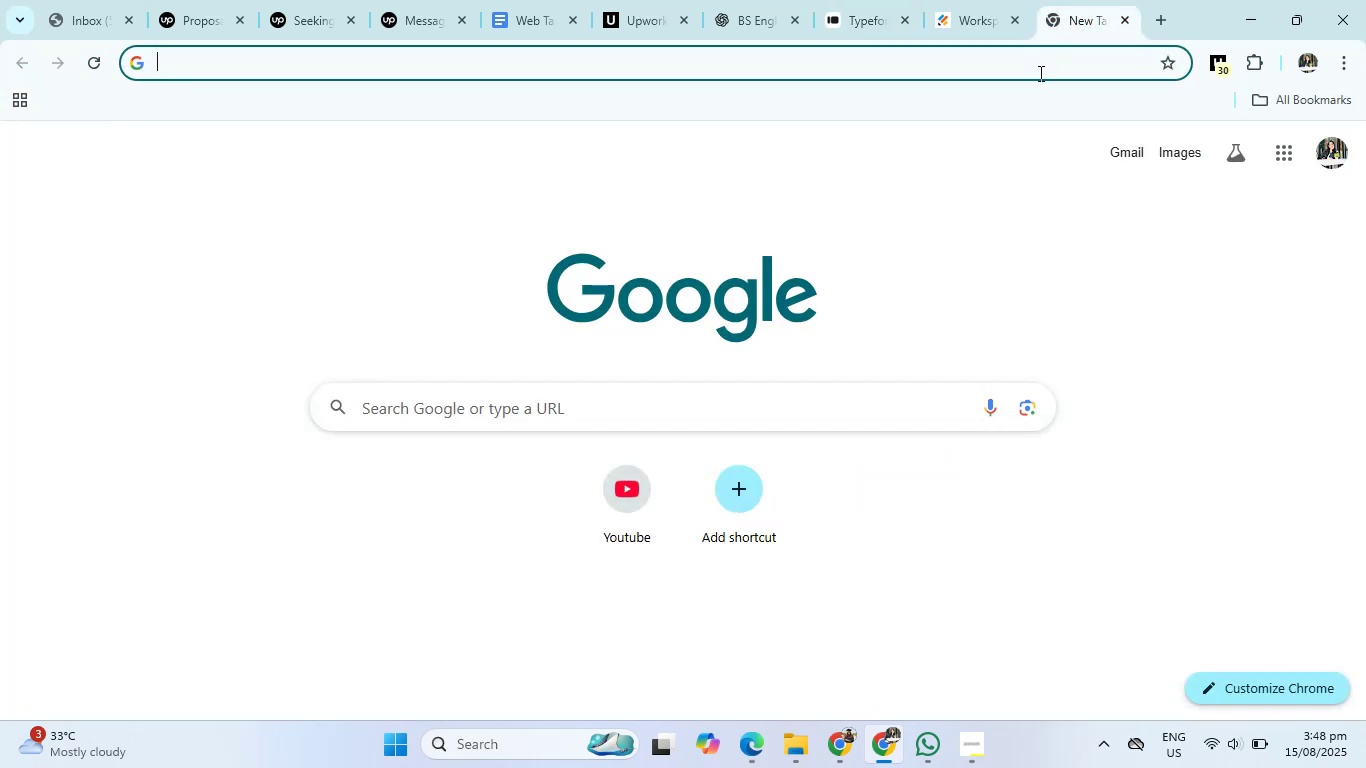 
left_click([1039, 73])
 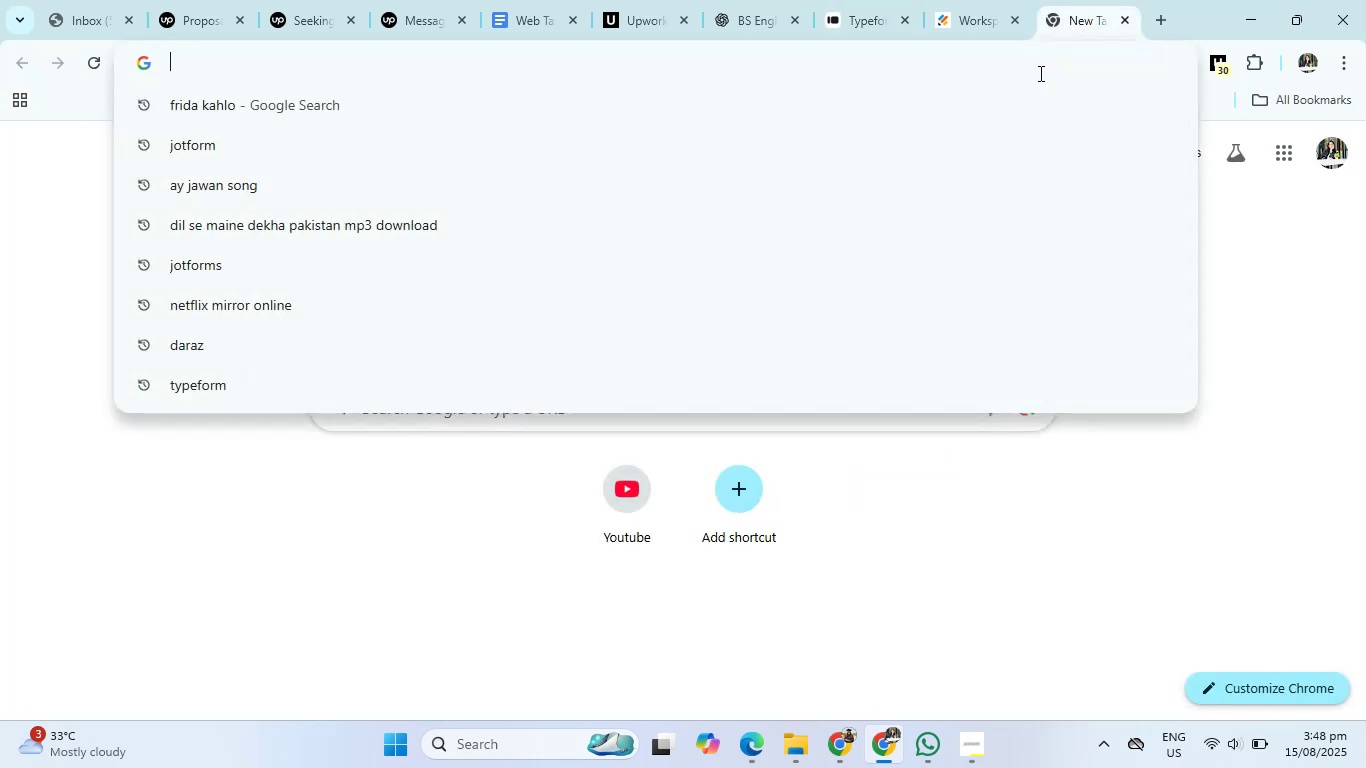 
key(Control+V)
 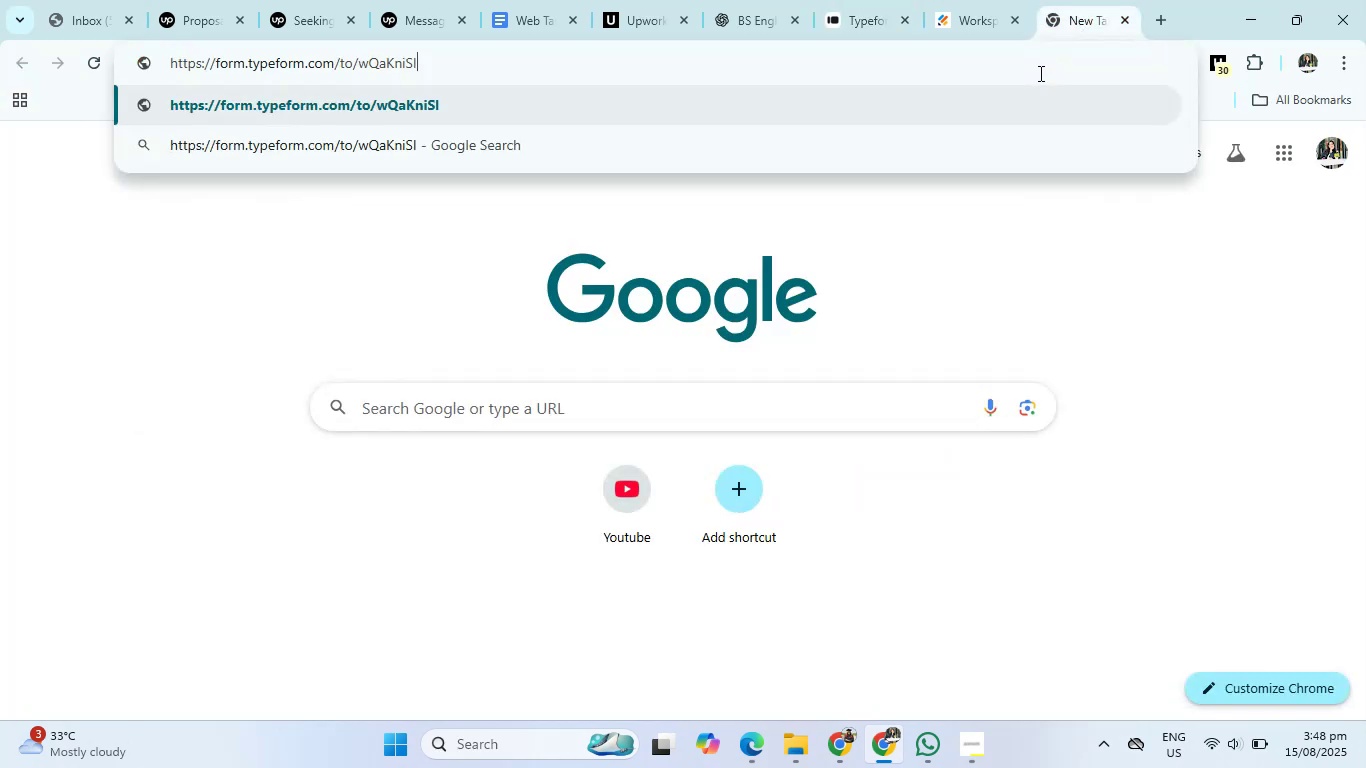 
key(Enter)
 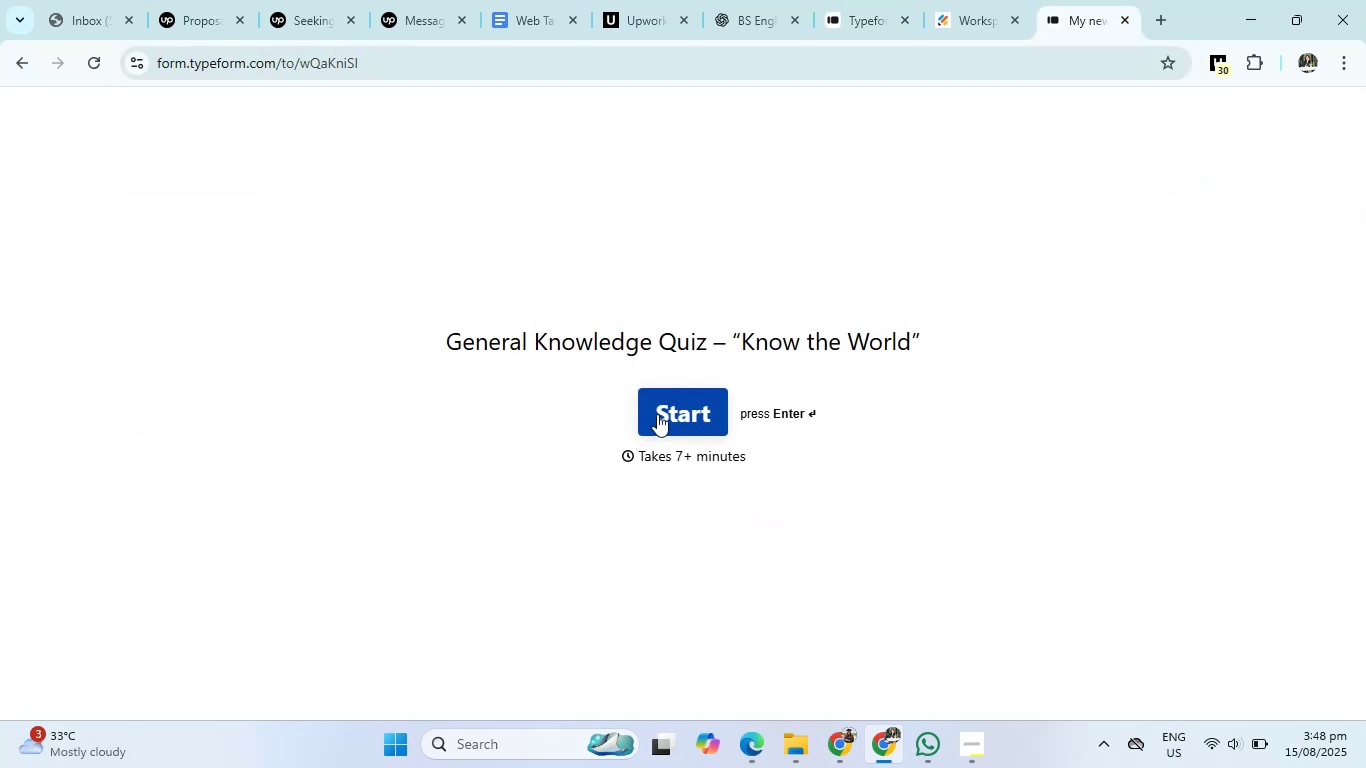 
wait(6.01)
 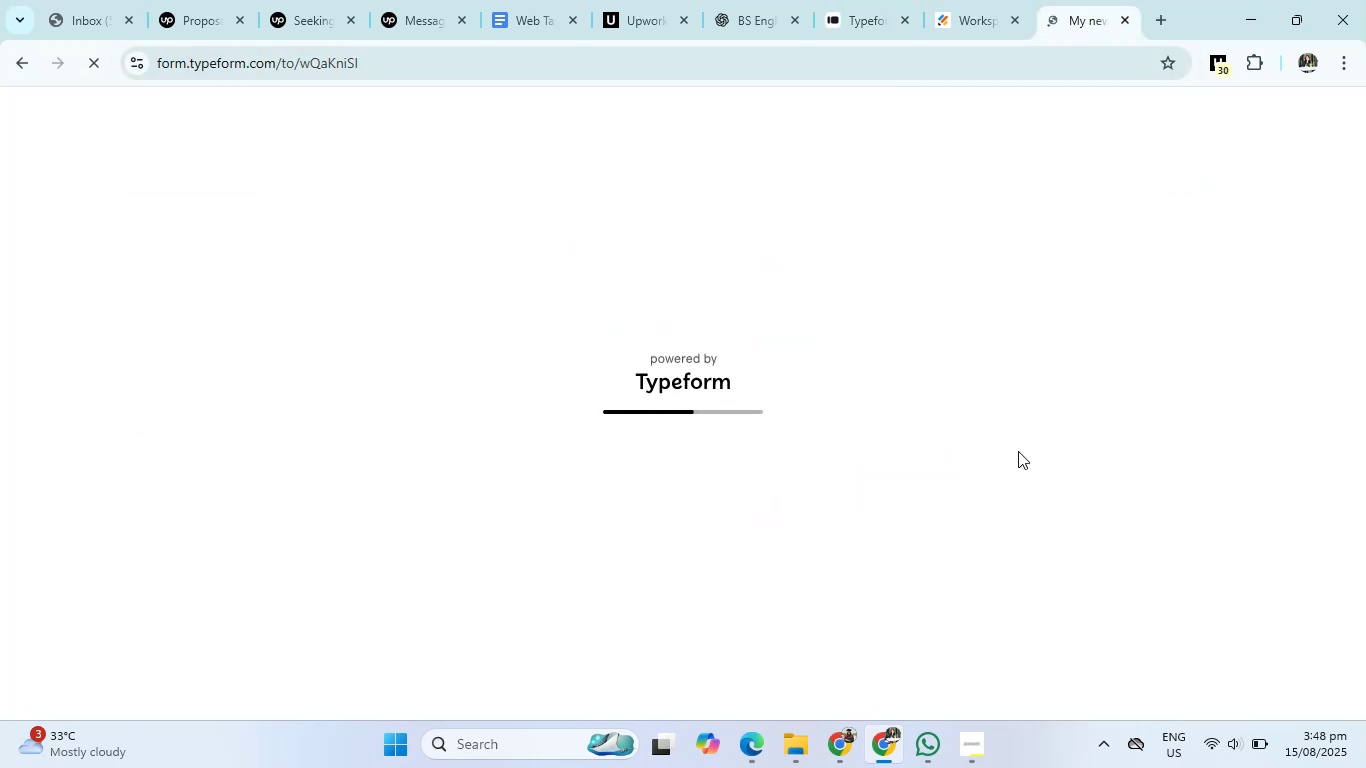 
left_click([676, 409])
 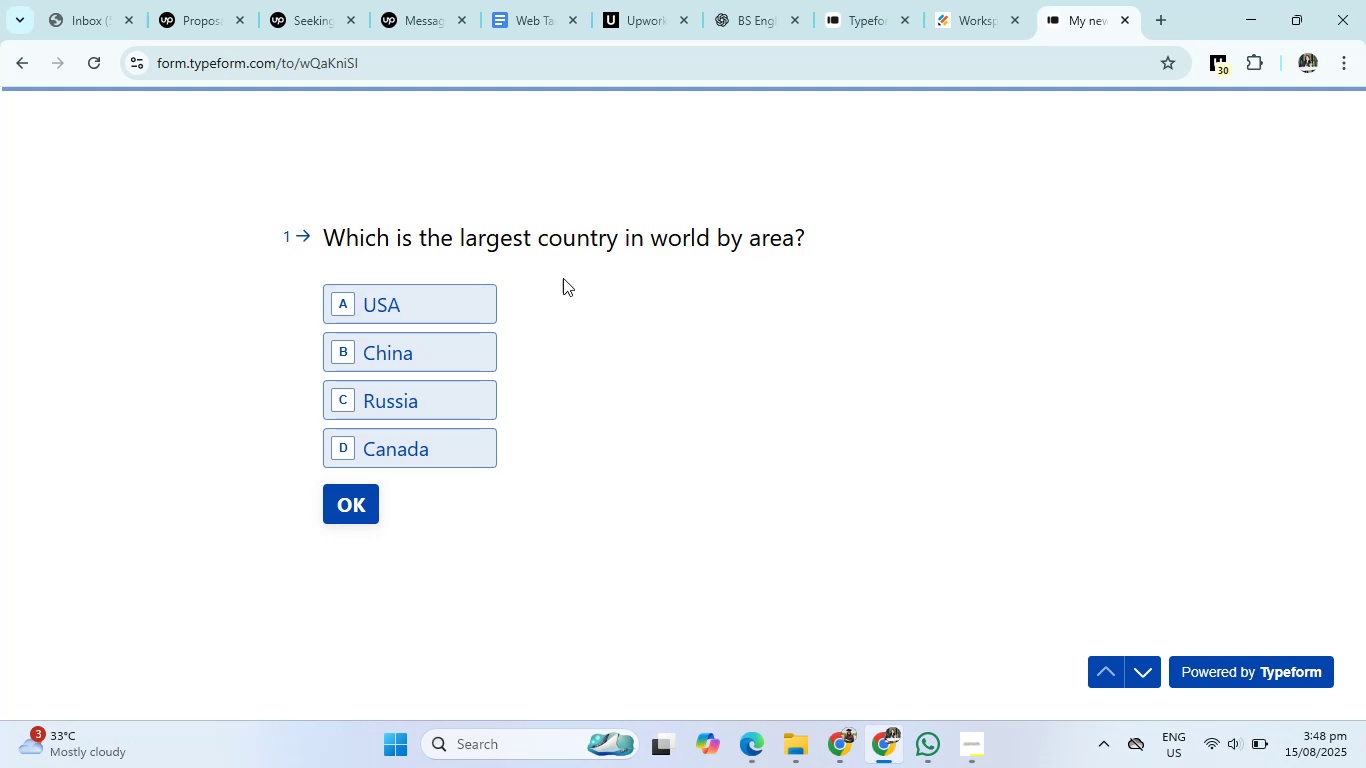 
wait(6.81)
 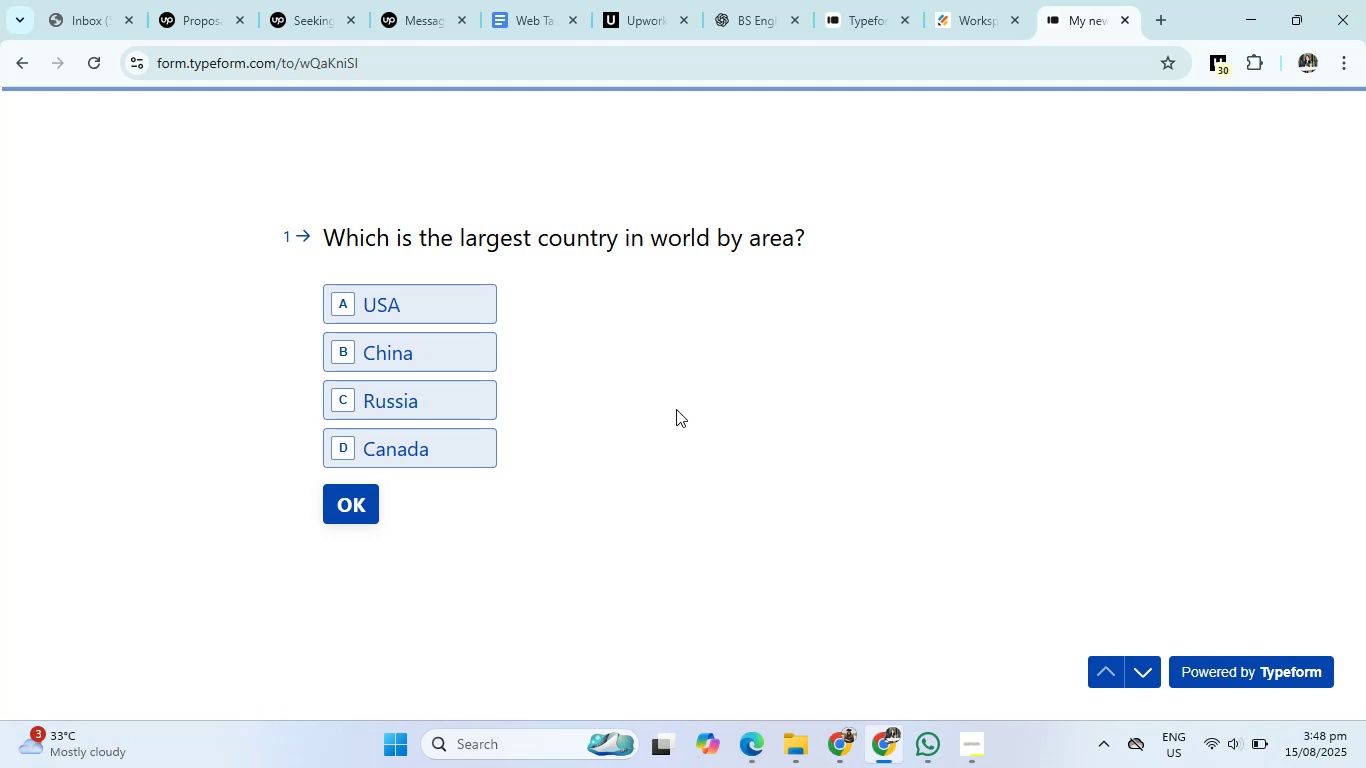 
left_click([404, 393])
 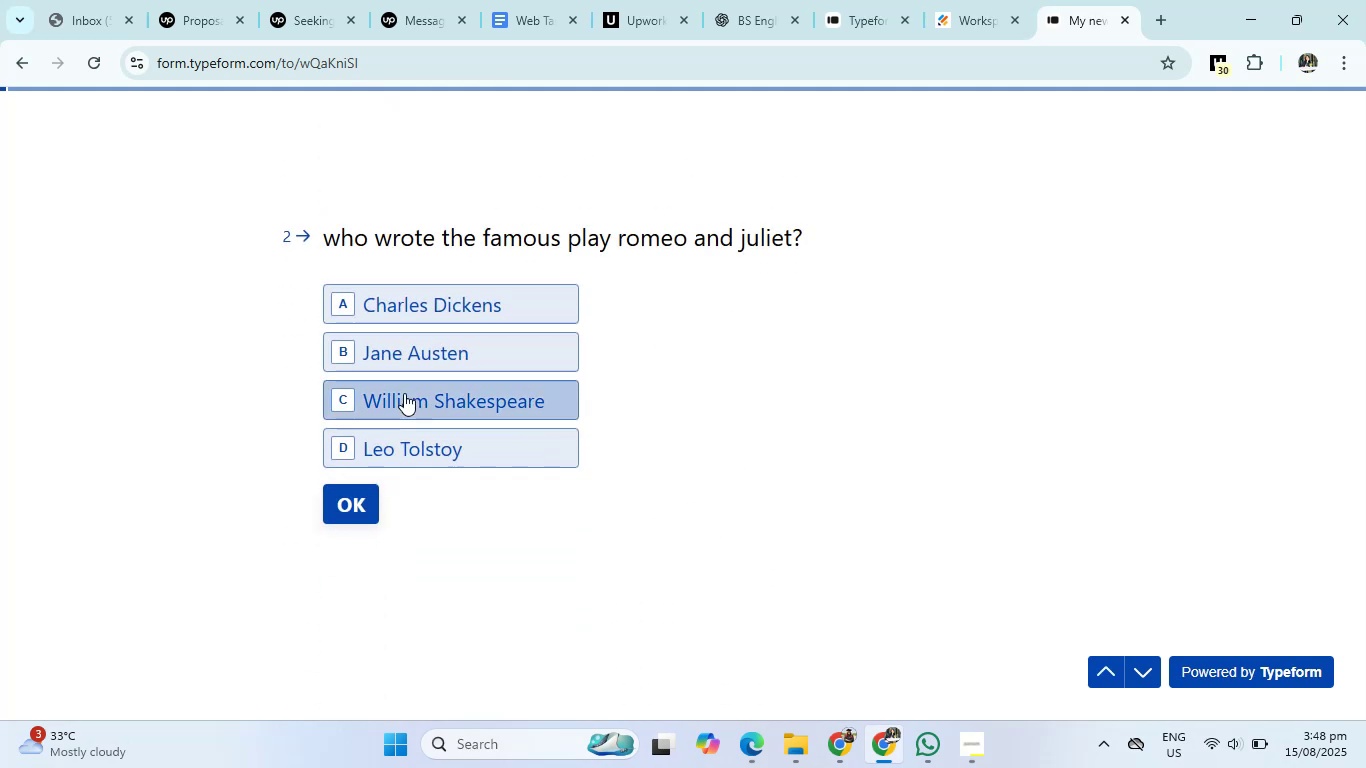 
left_click([404, 393])
 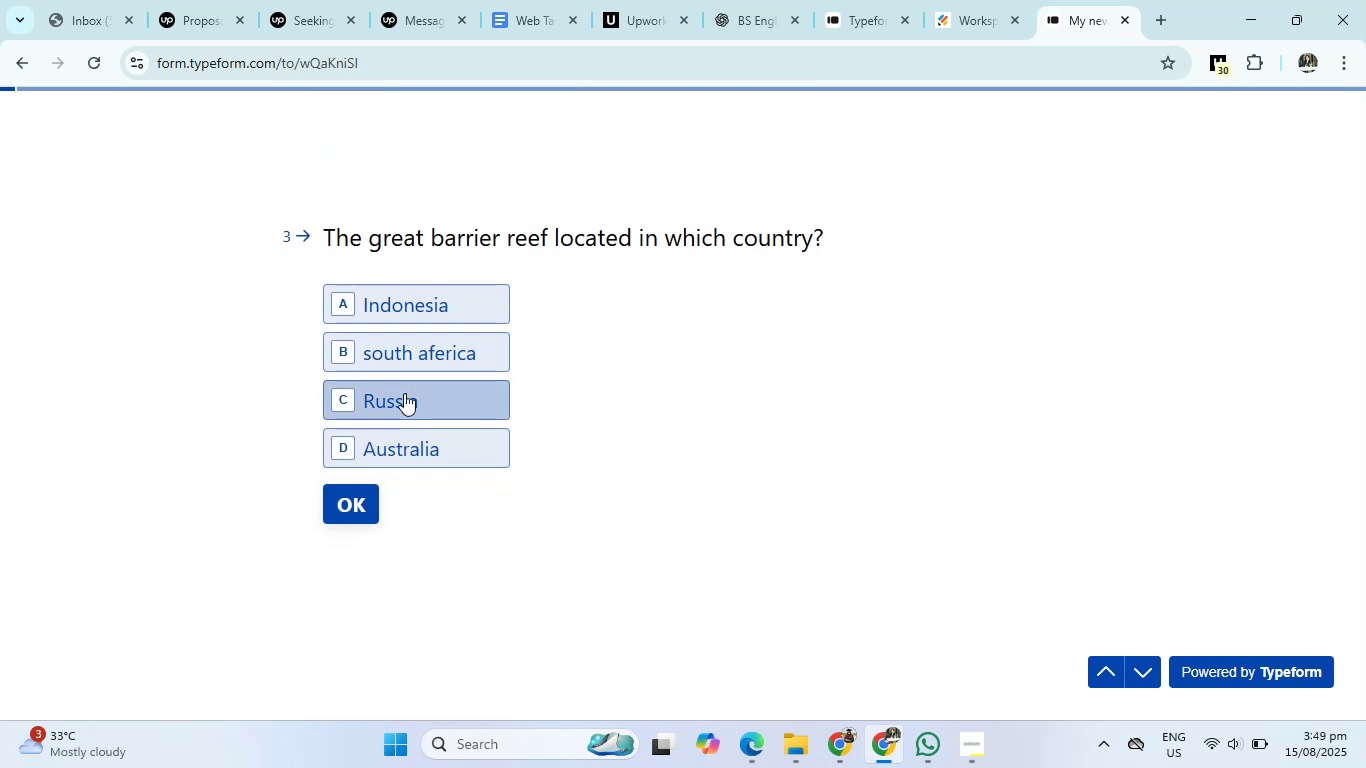 
wait(8.54)
 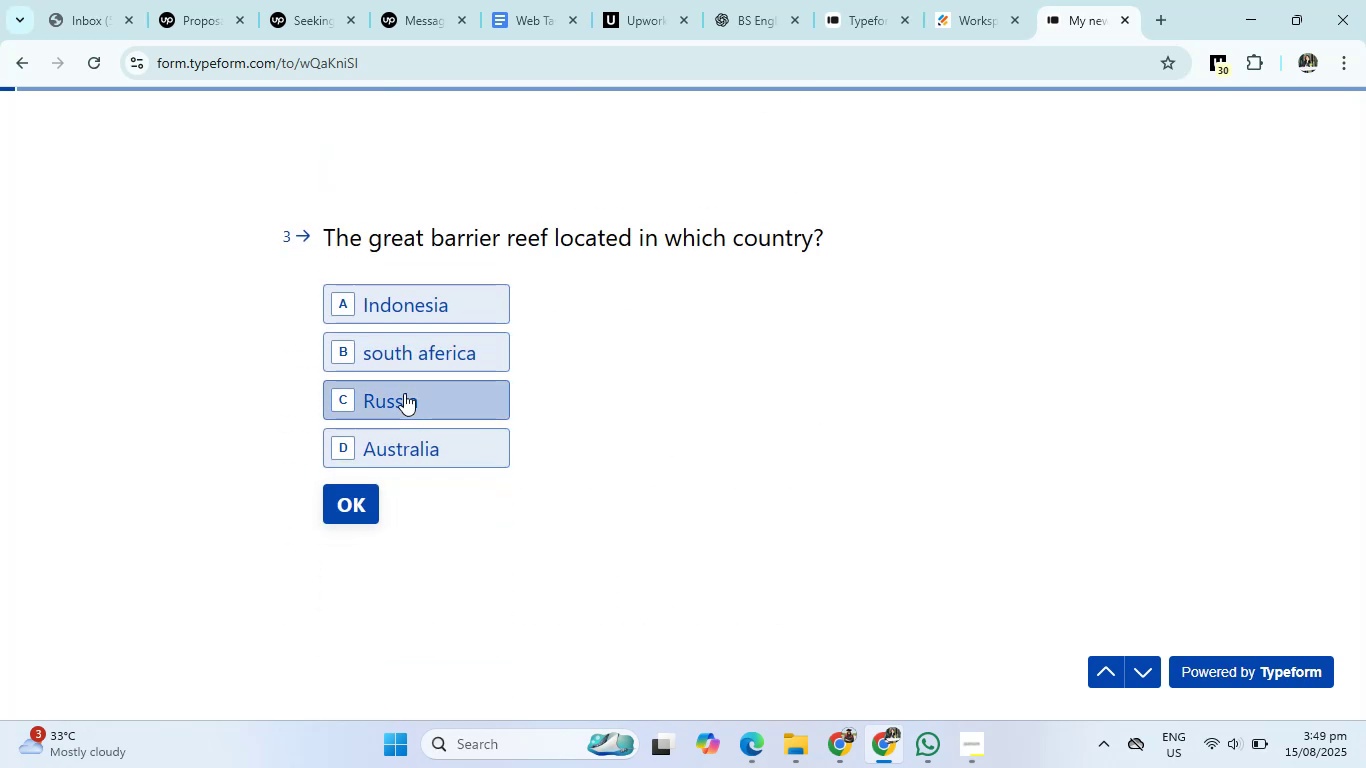 
left_click([420, 391])
 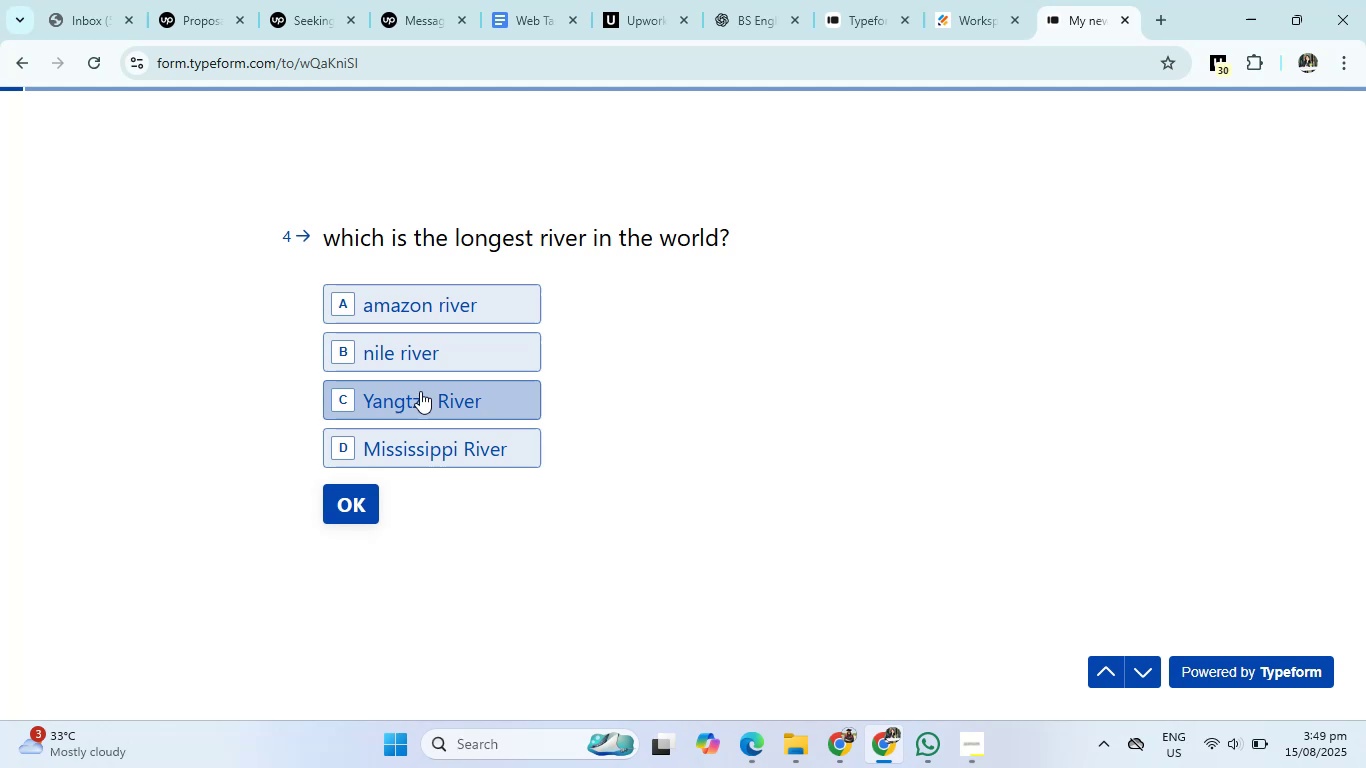 
left_click([427, 361])
 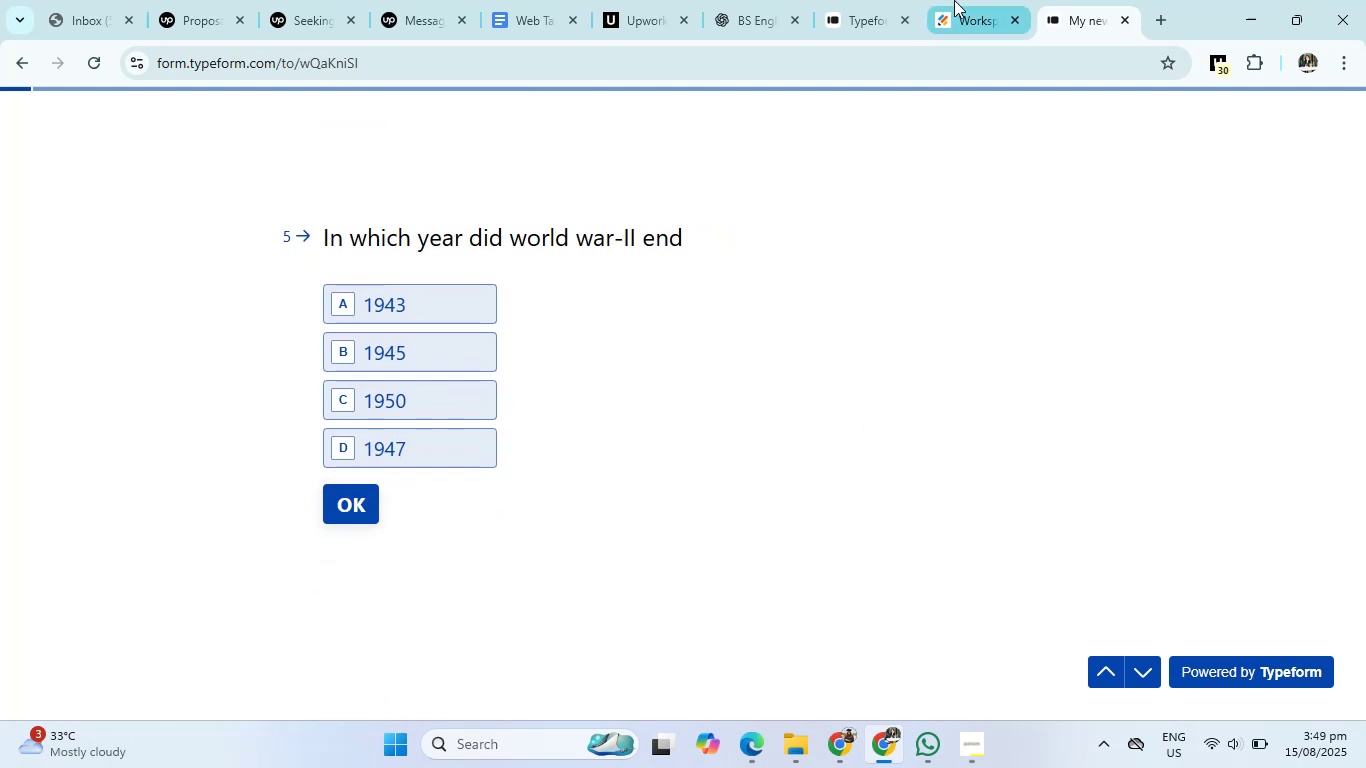 
left_click([851, 13])
 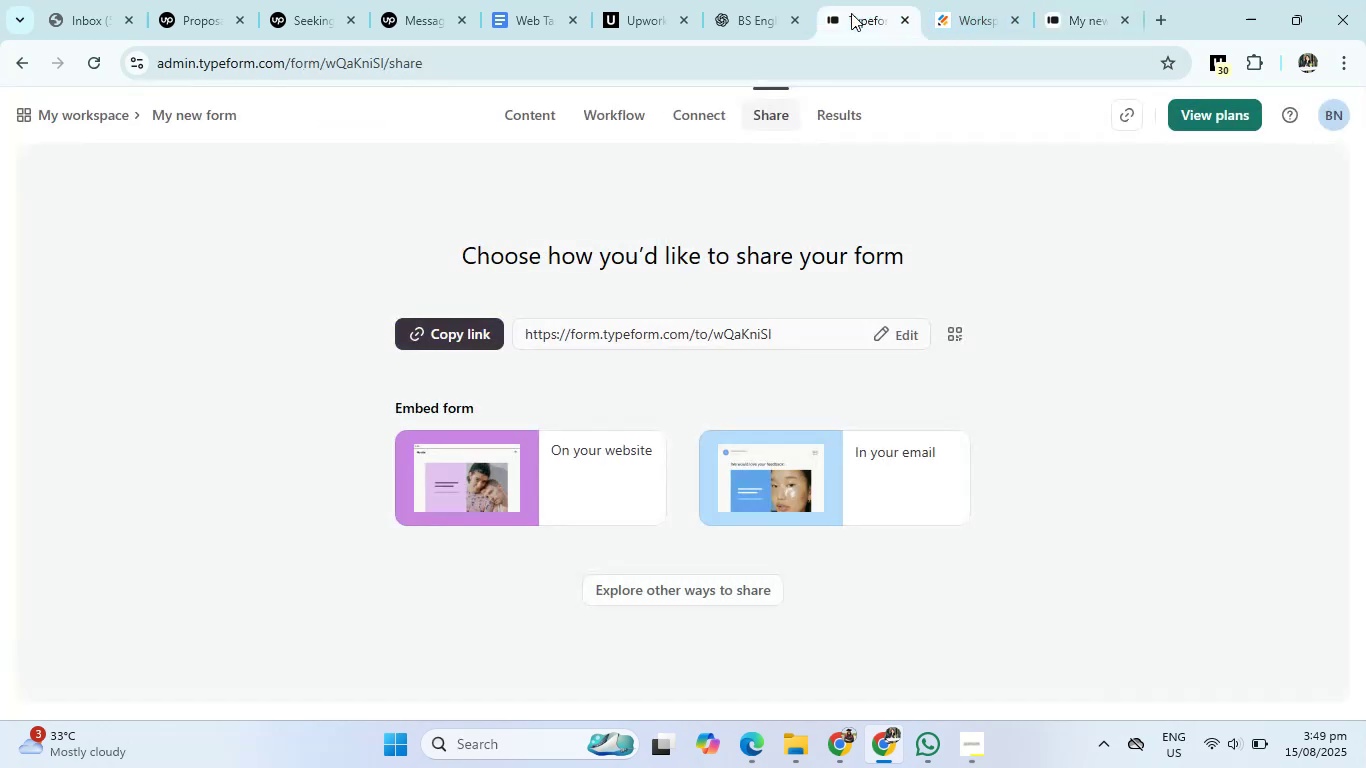 
left_click_drag(start_coordinate=[851, 13], to_coordinate=[1119, 7])
 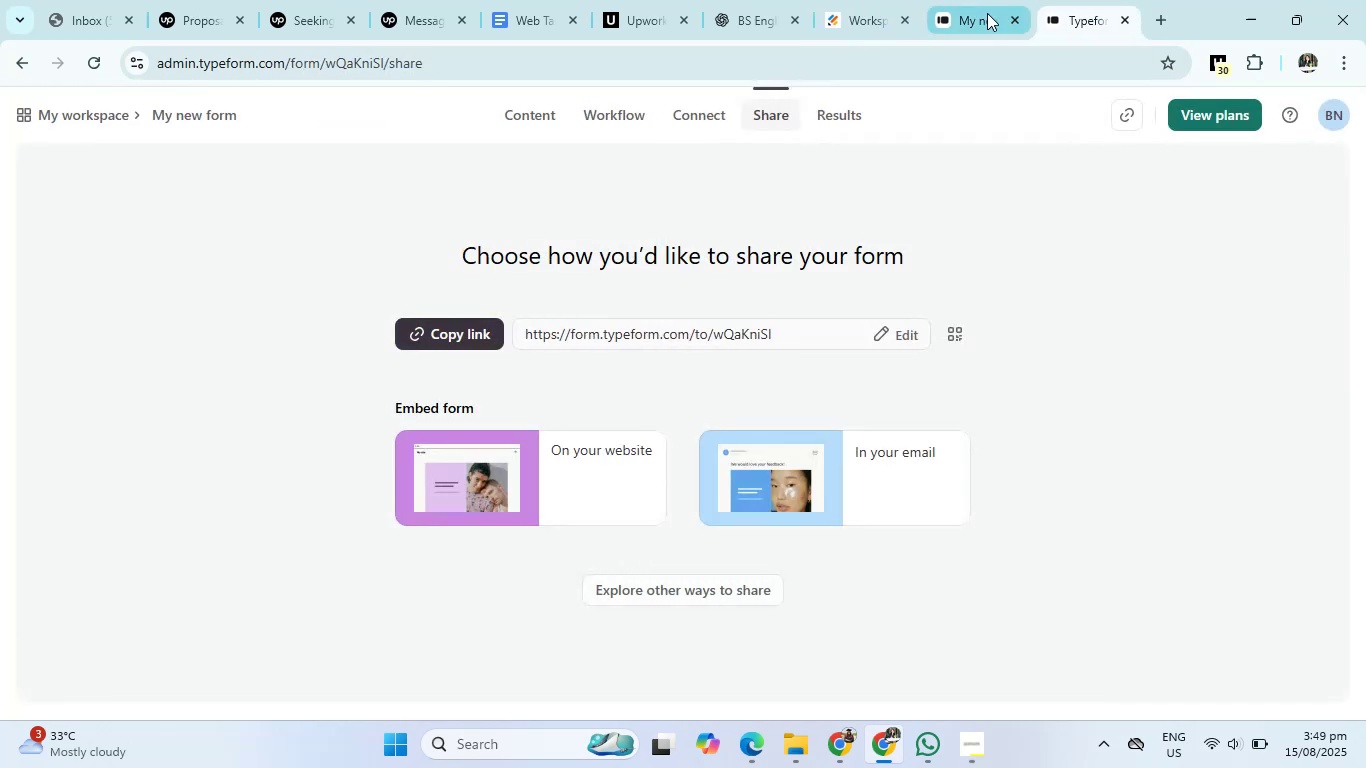 
left_click([964, 13])
 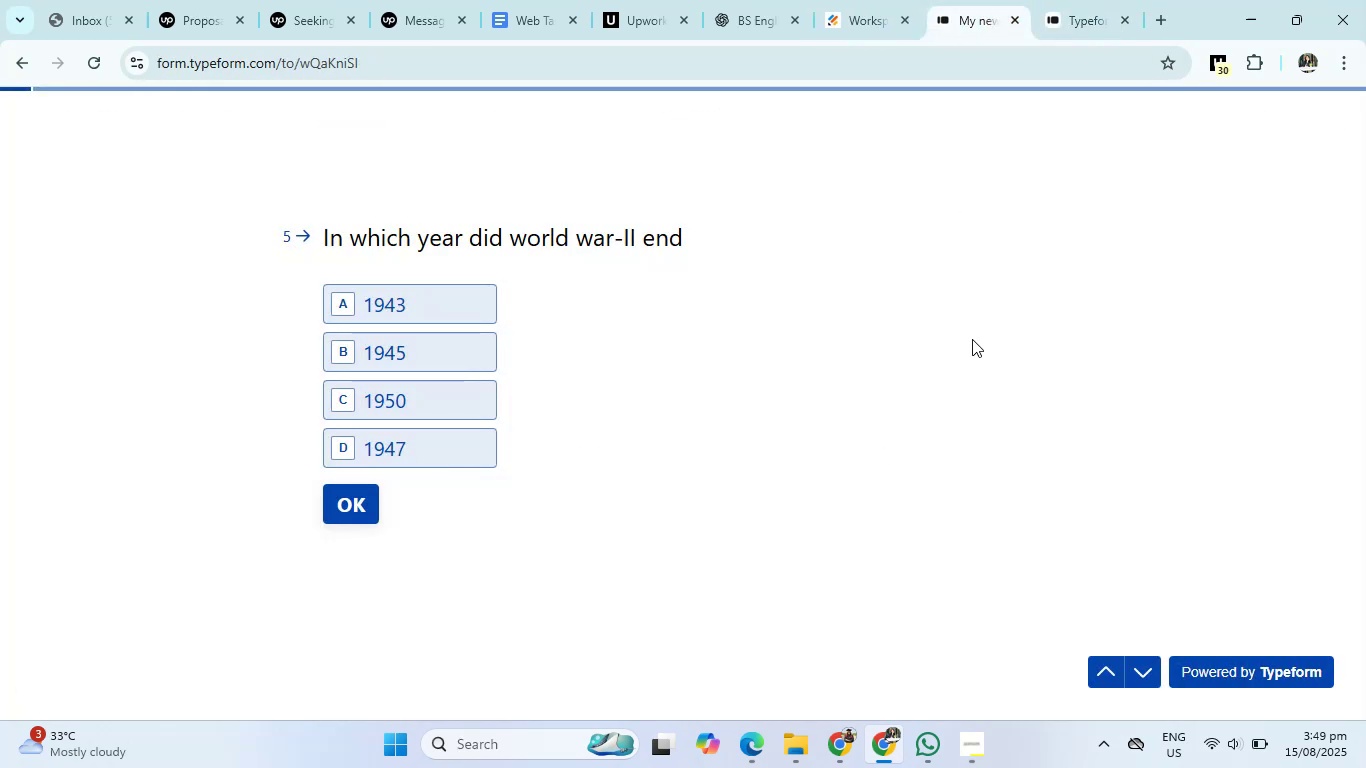 
key(Enter)
 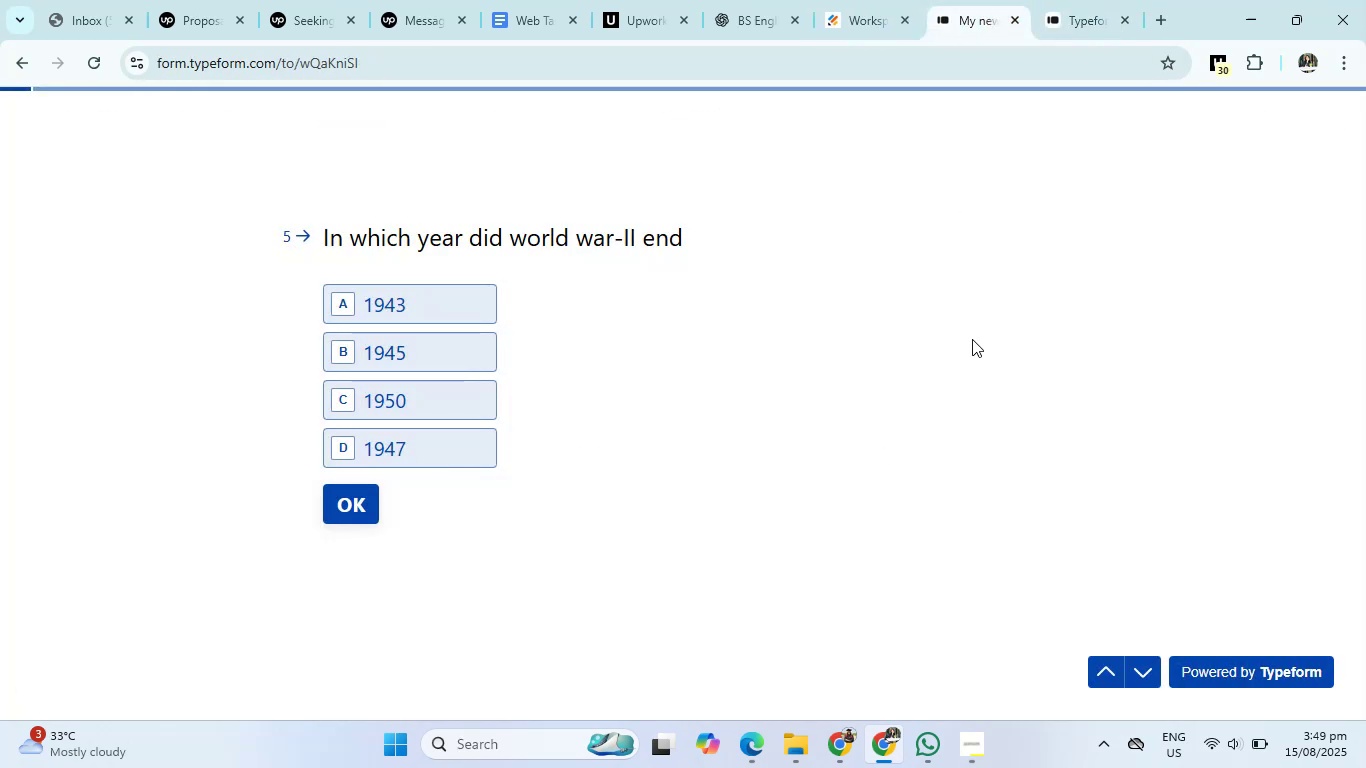 
key(Enter)
 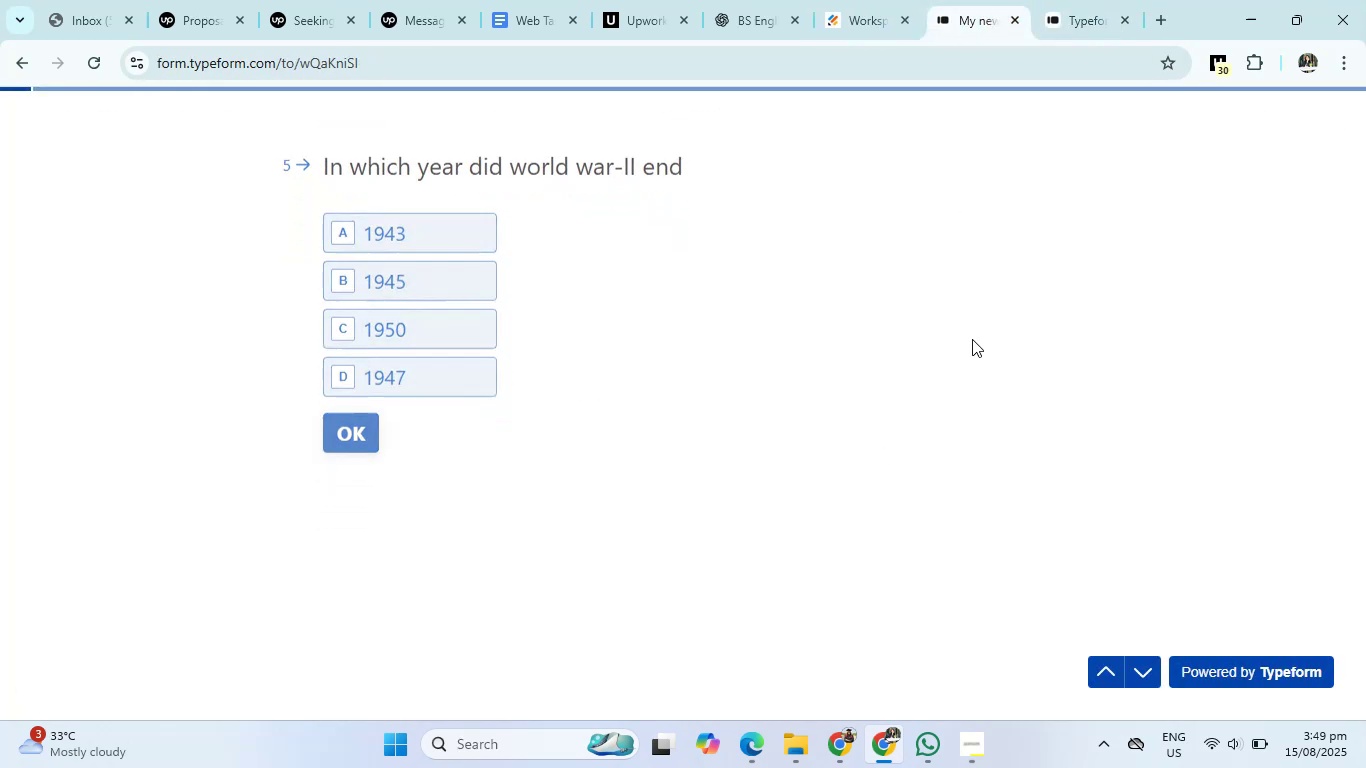 
key(Enter)
 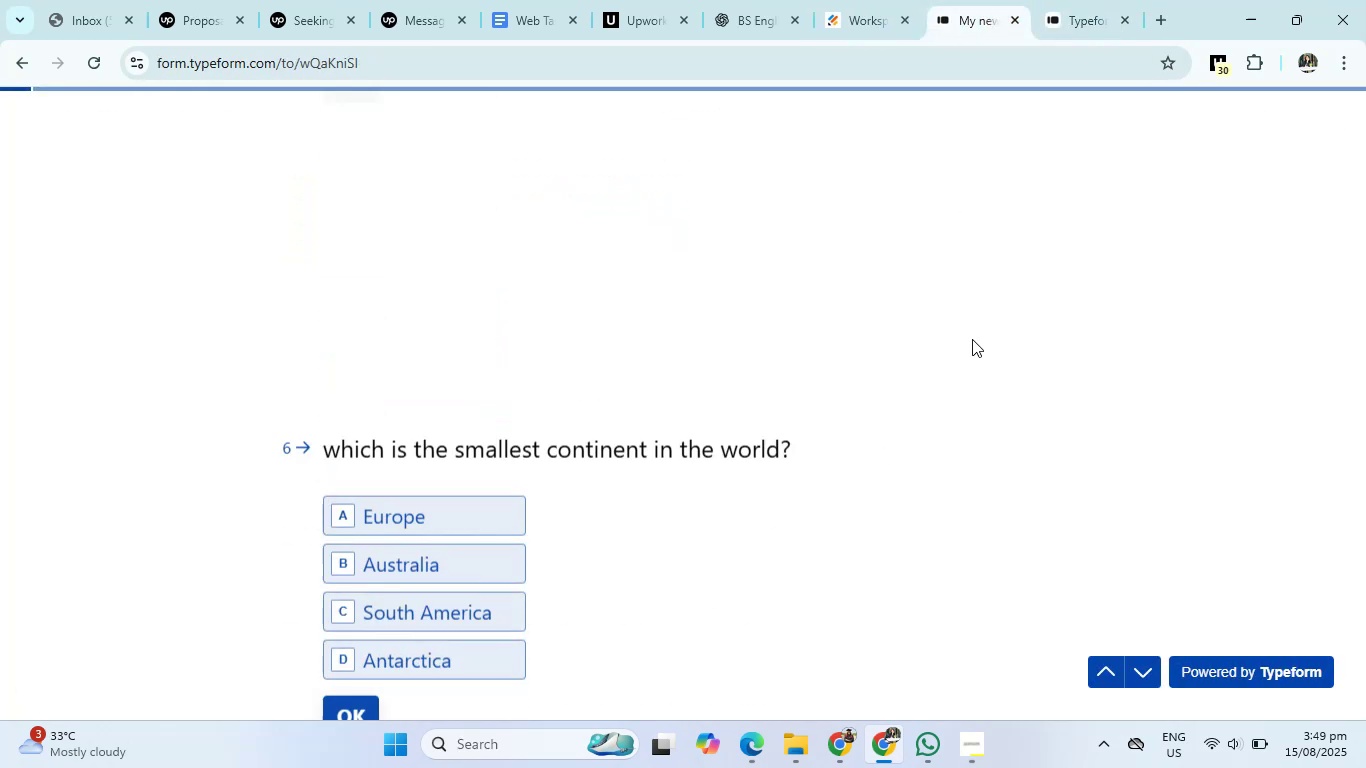 
key(Enter)
 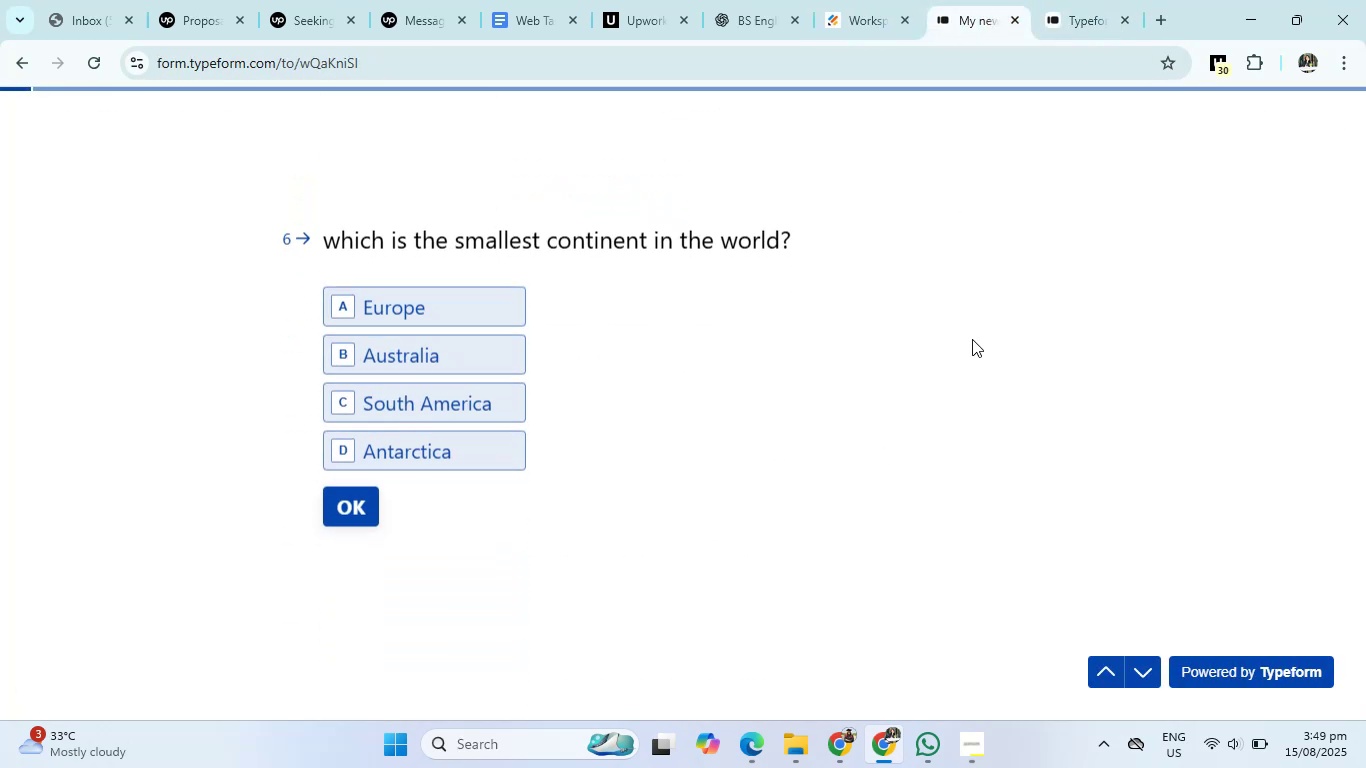 
key(Enter)
 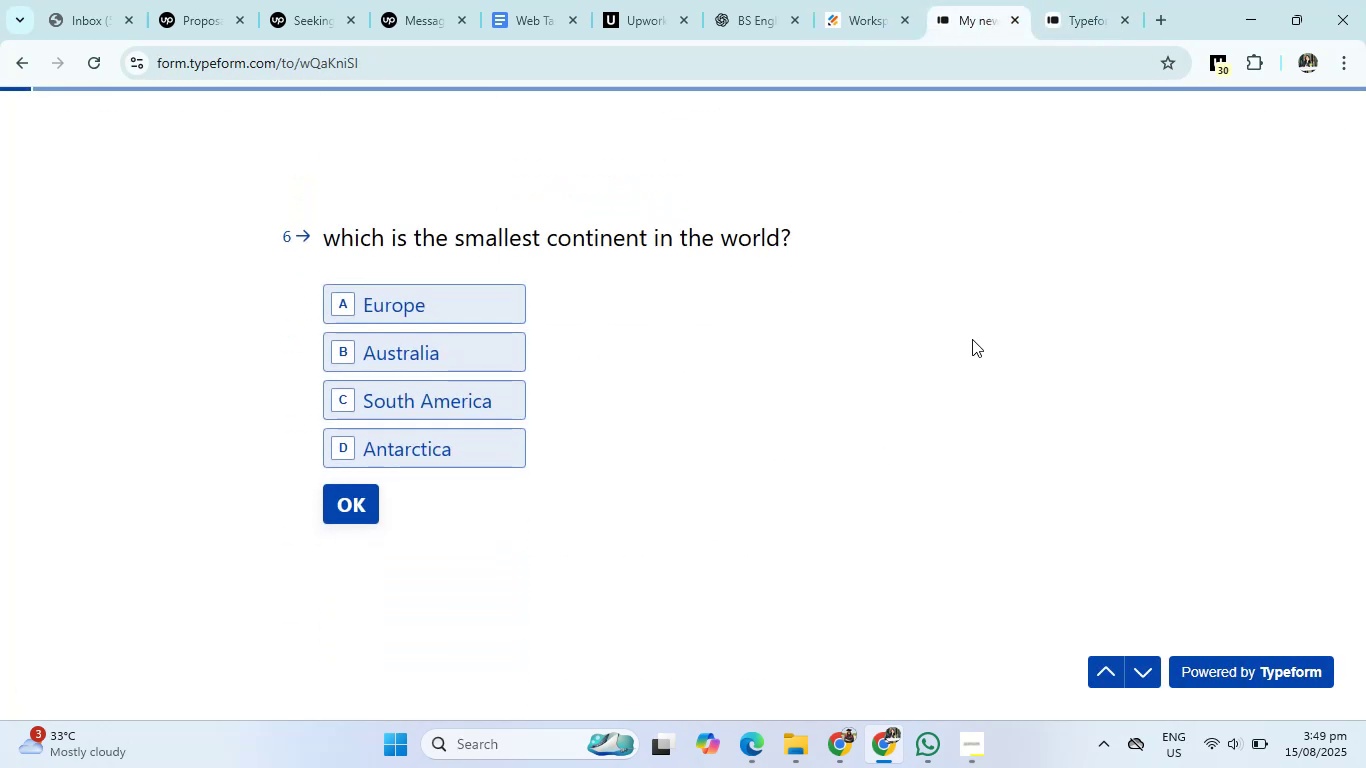 
key(Enter)
 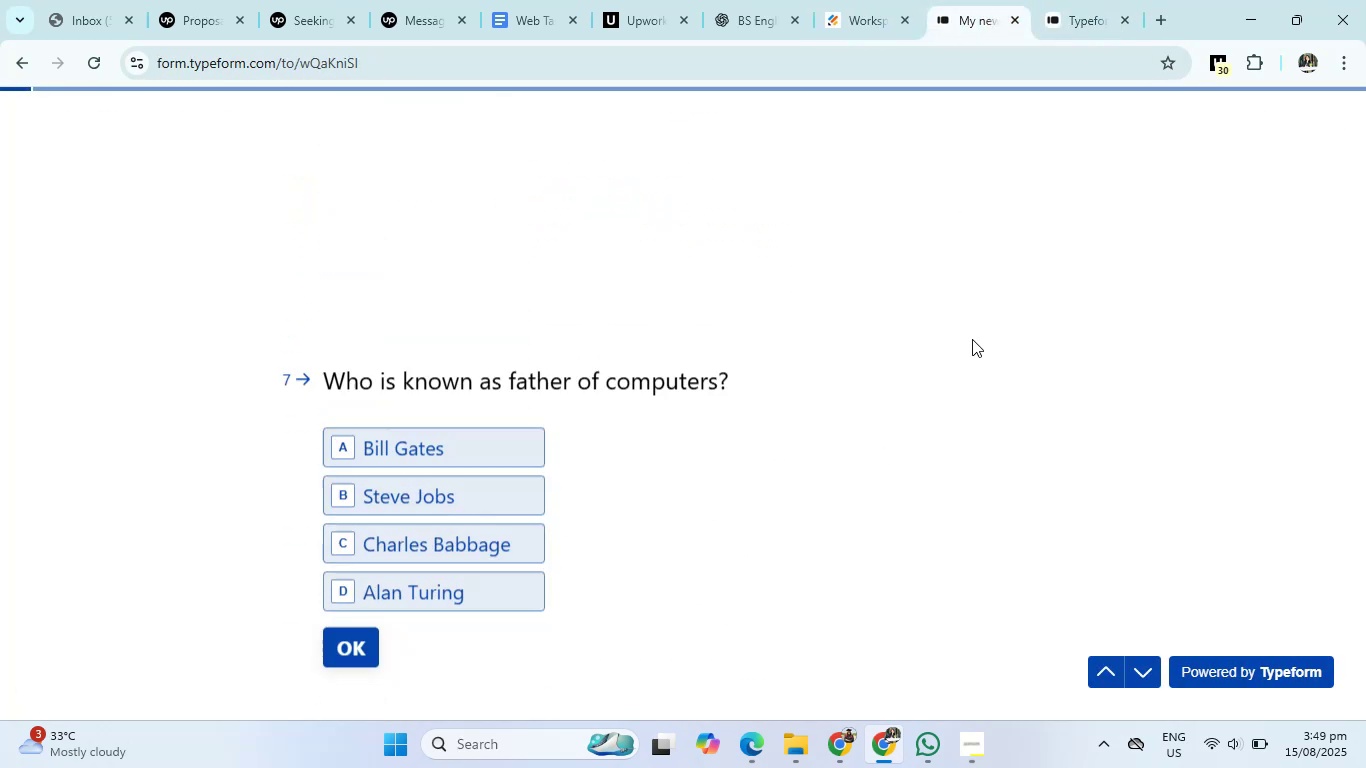 
key(Enter)
 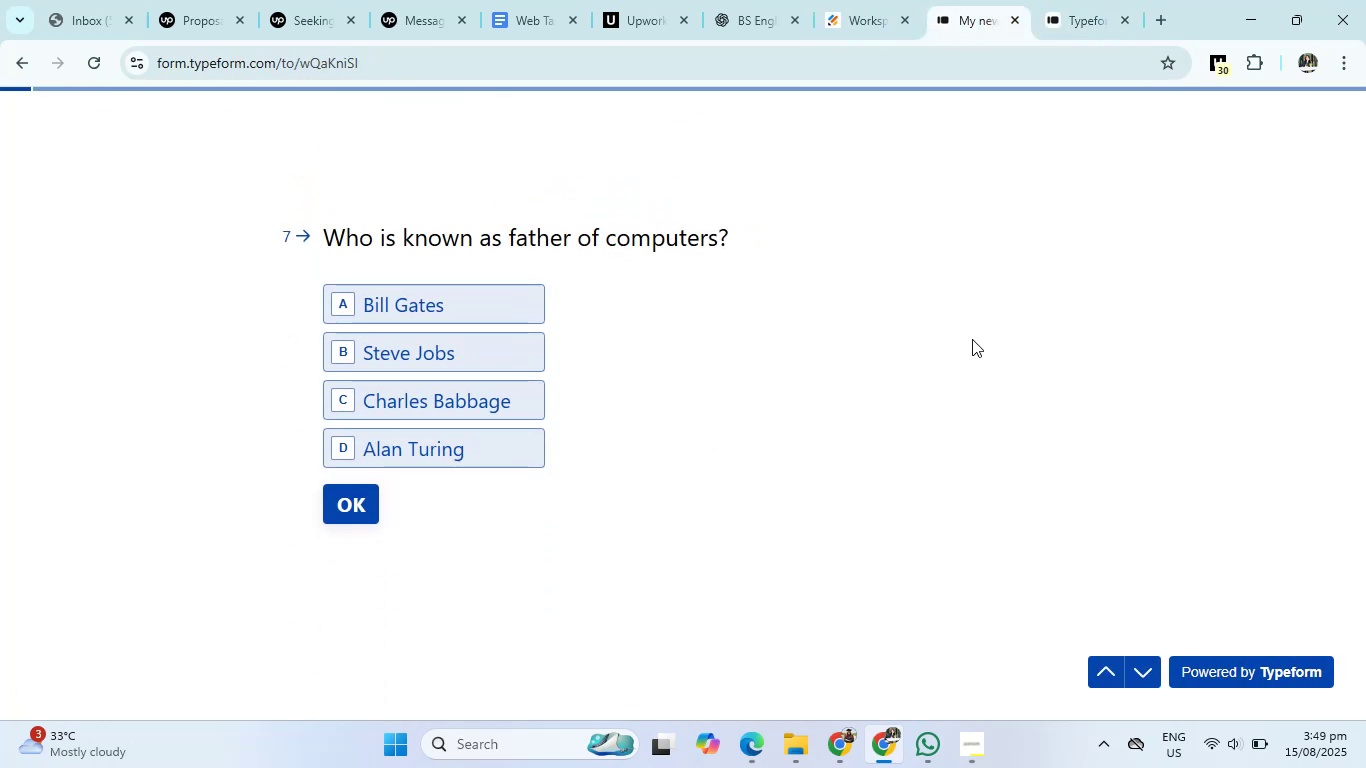 
key(Enter)
 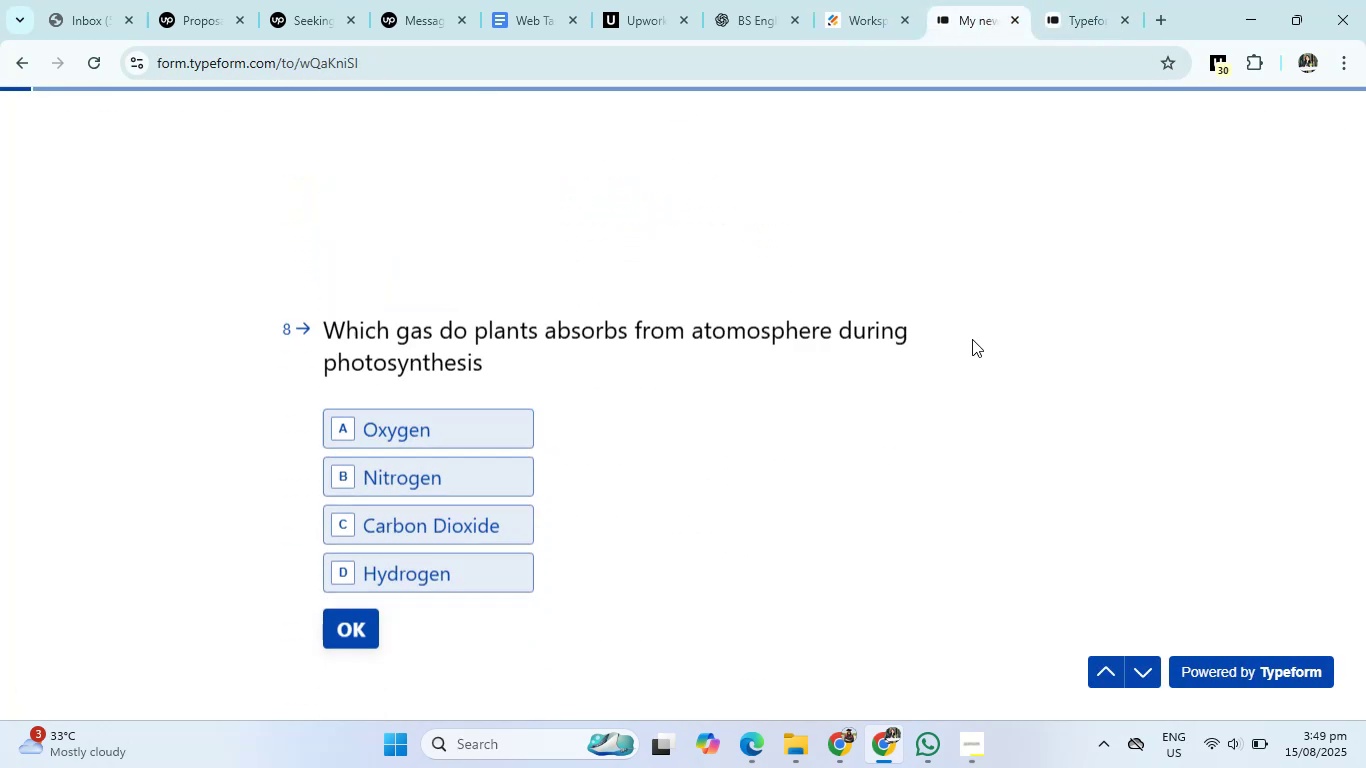 
key(Enter)
 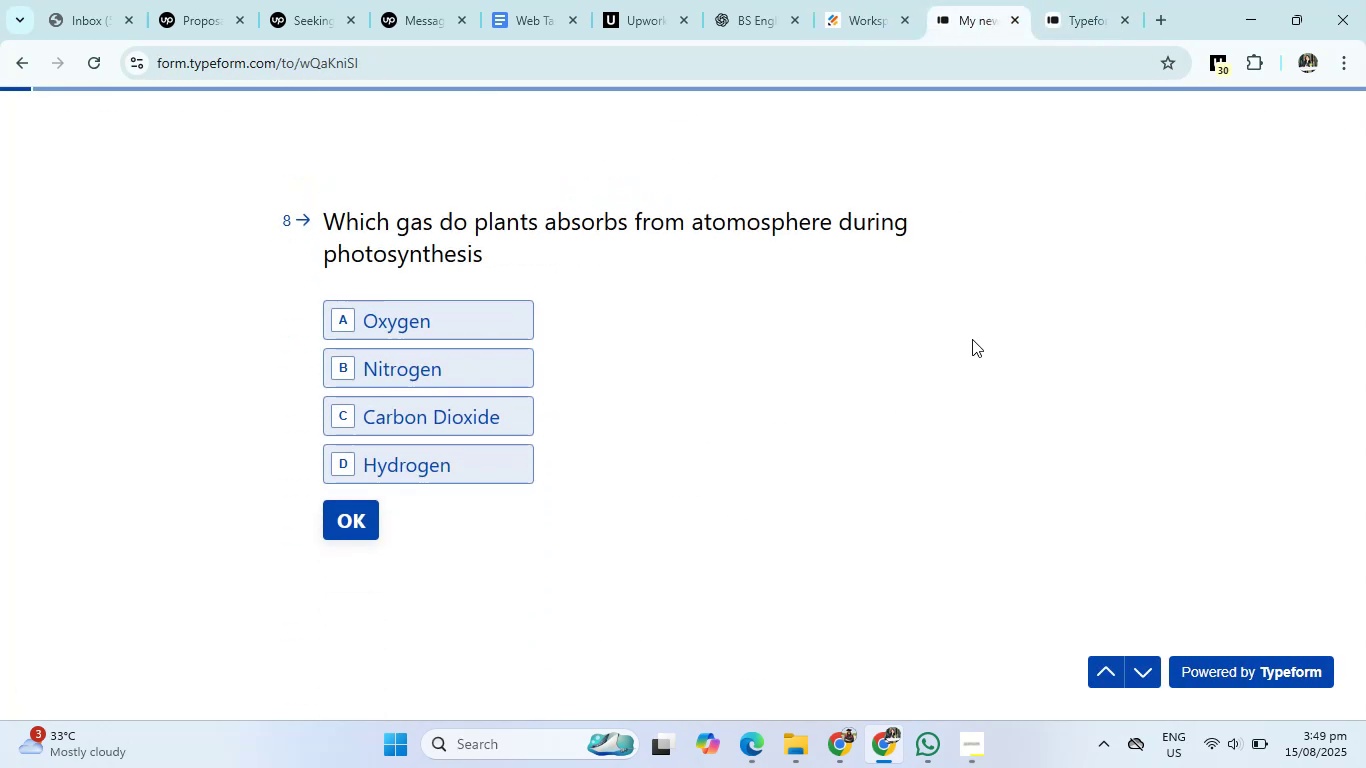 
key(Enter)
 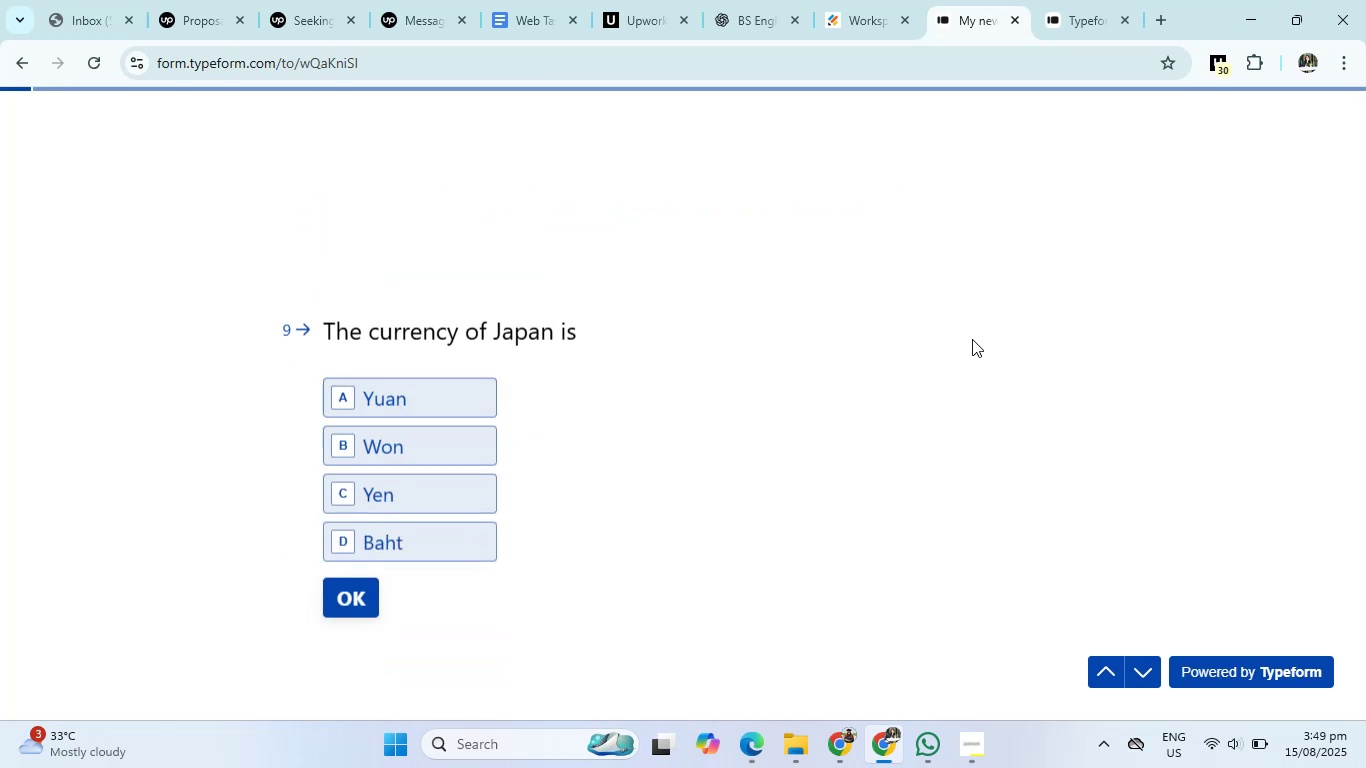 
key(Enter)
 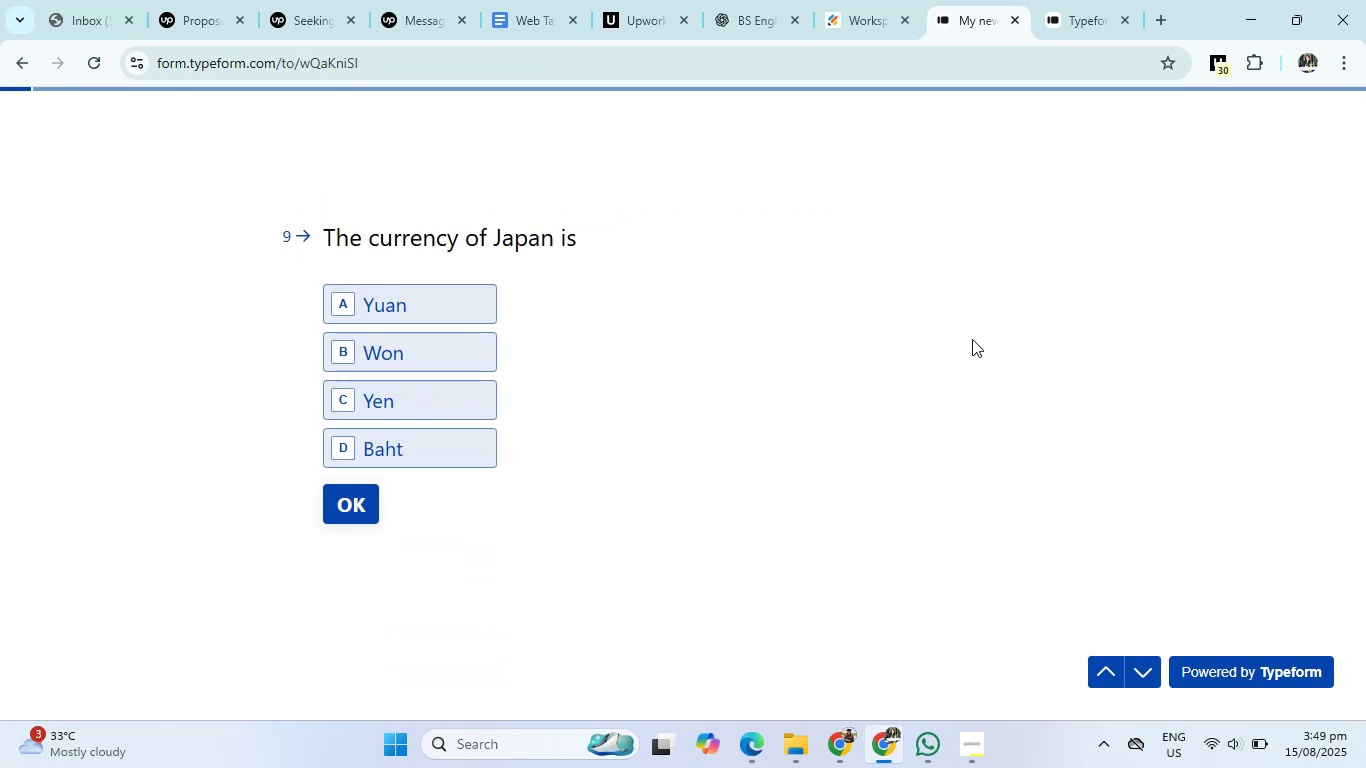 
key(Enter)
 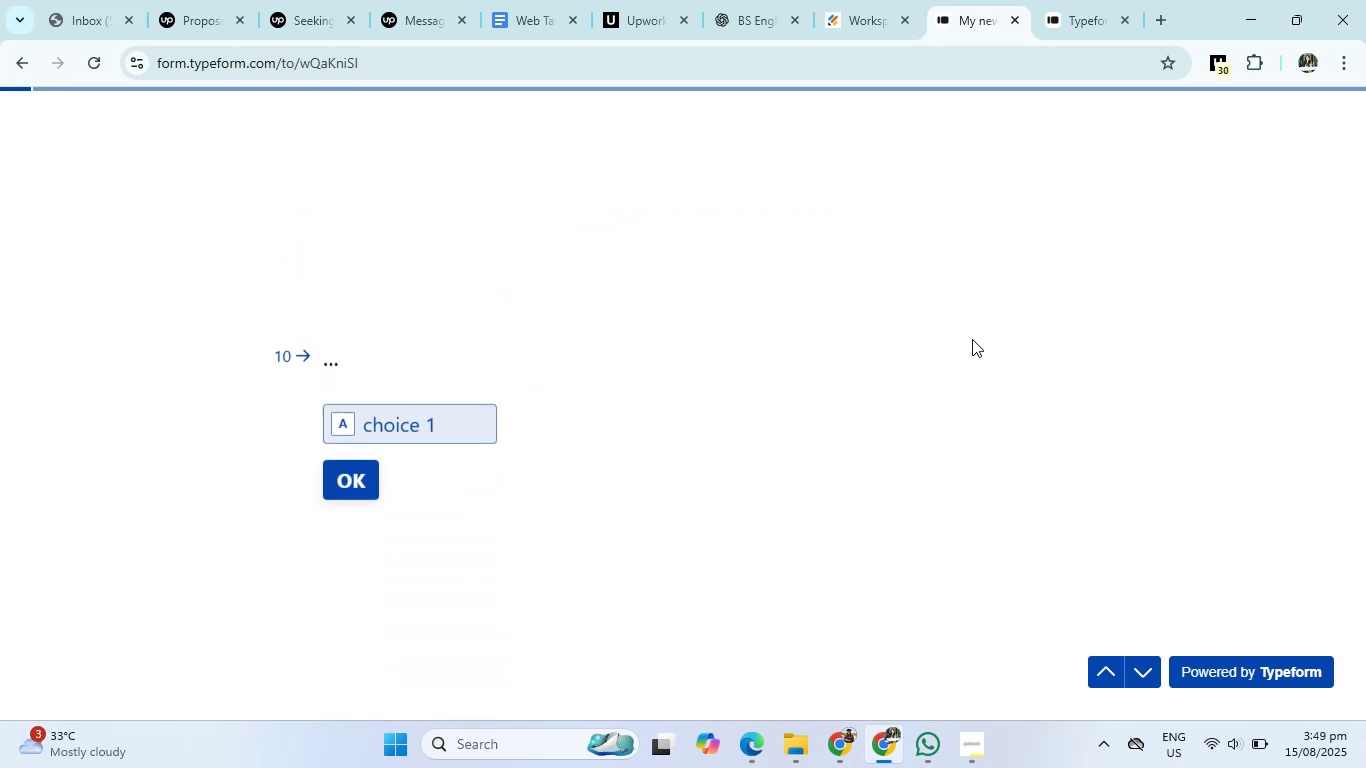 
key(Enter)
 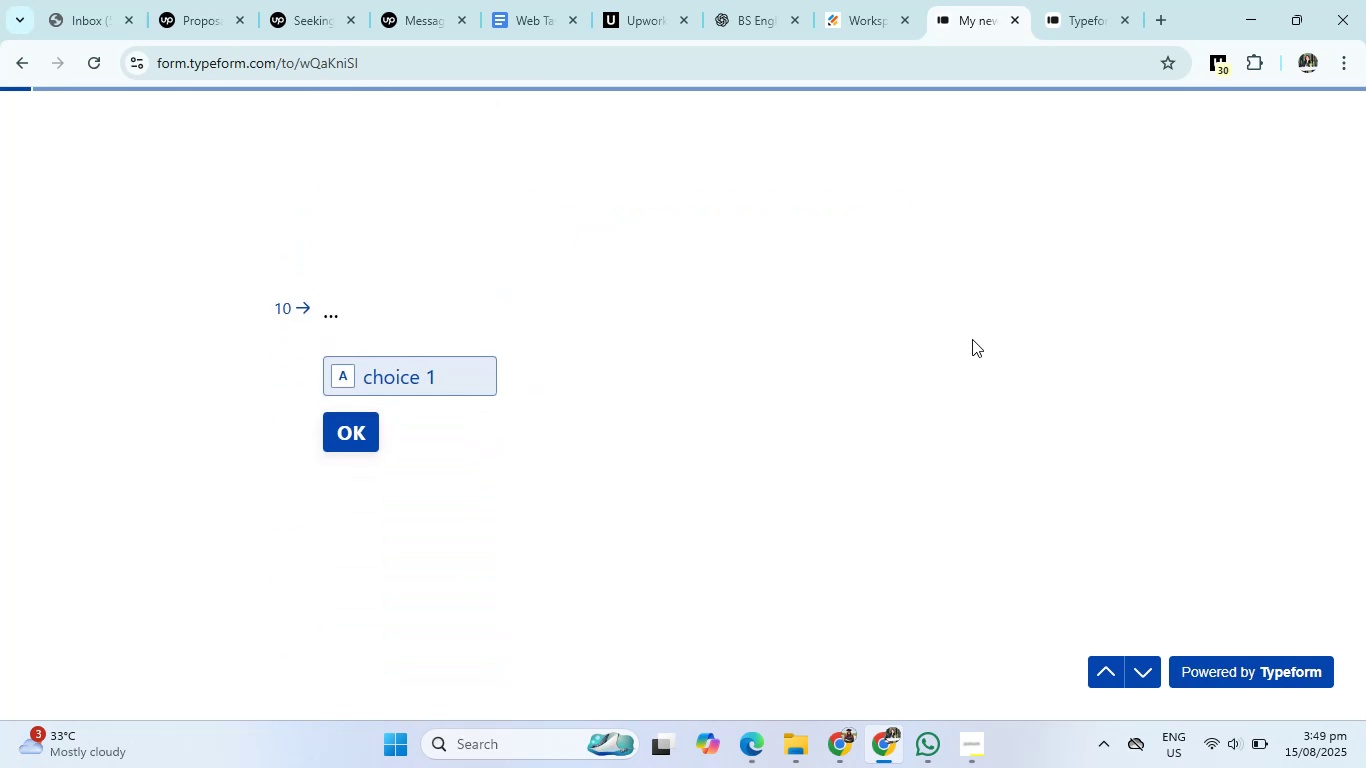 
key(Enter)
 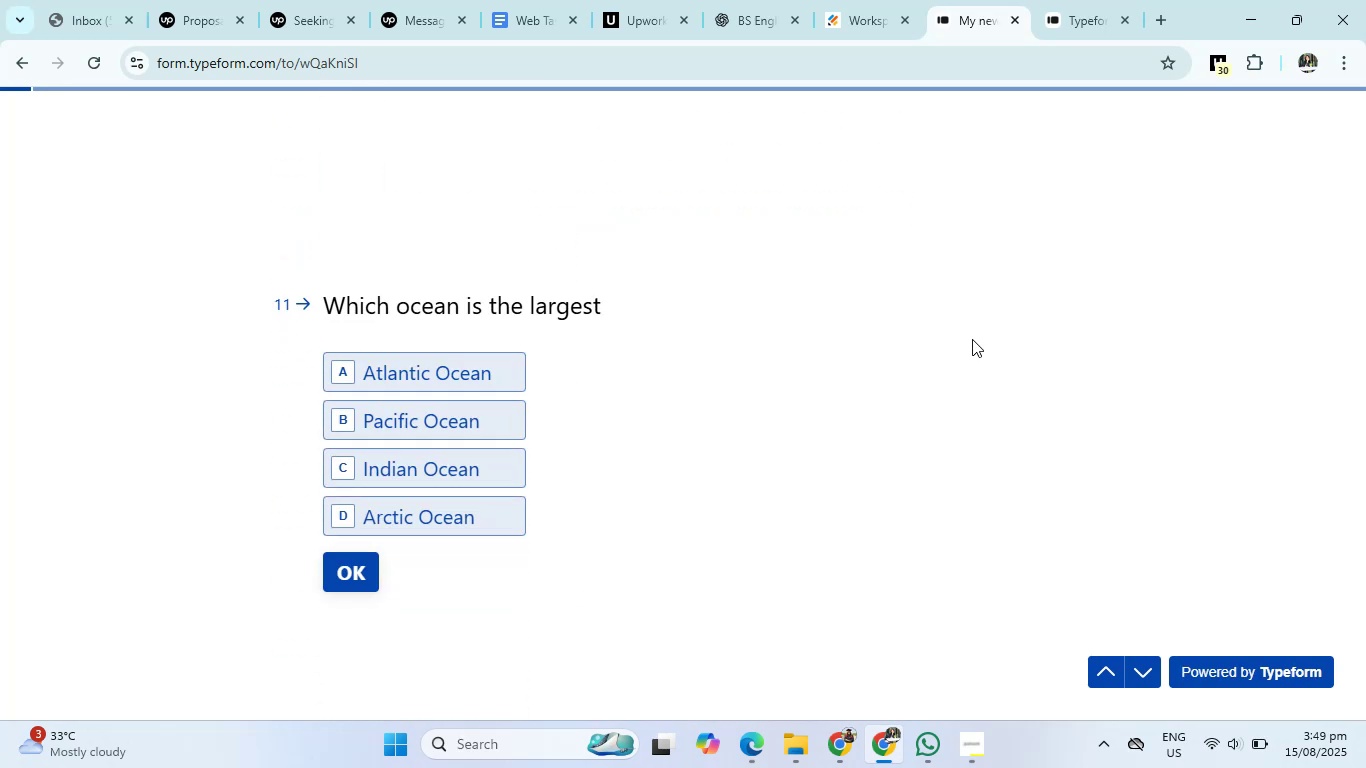 
key(Enter)
 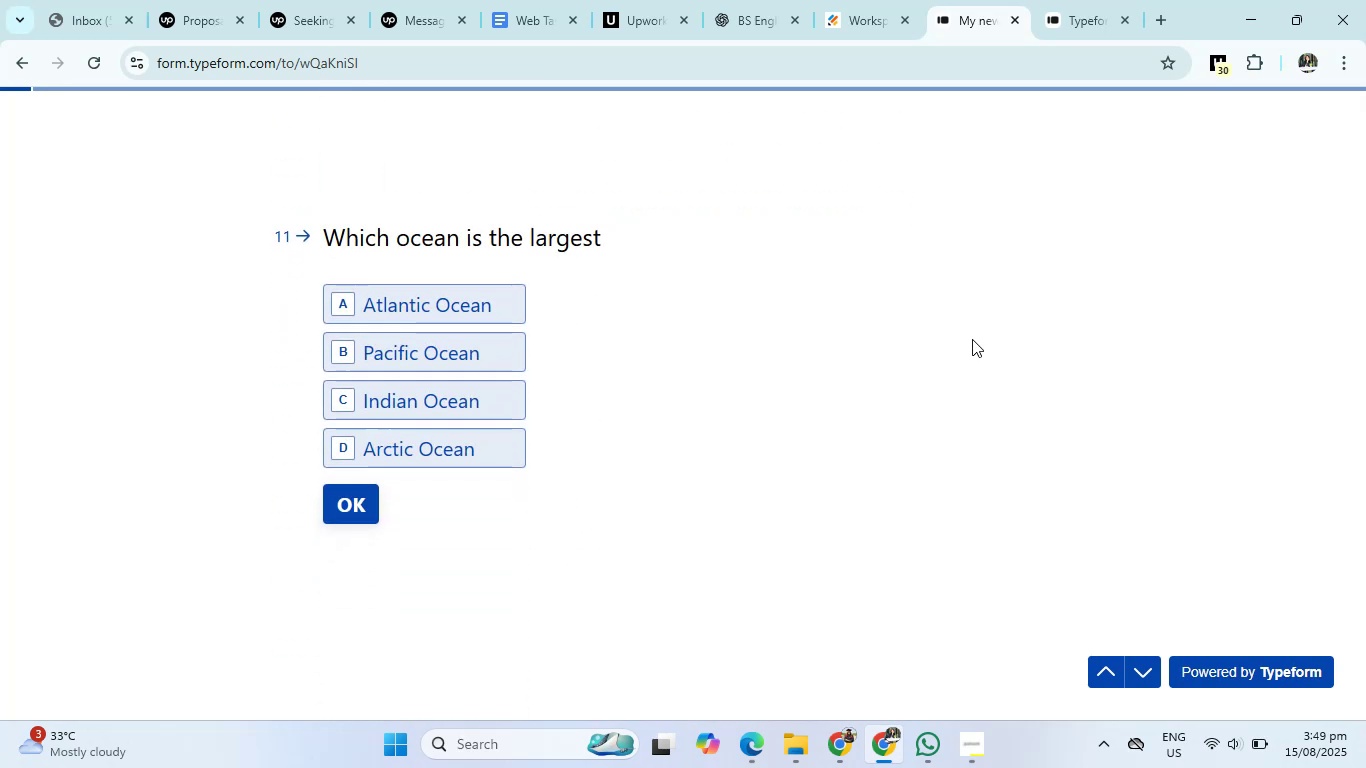 
key(Enter)
 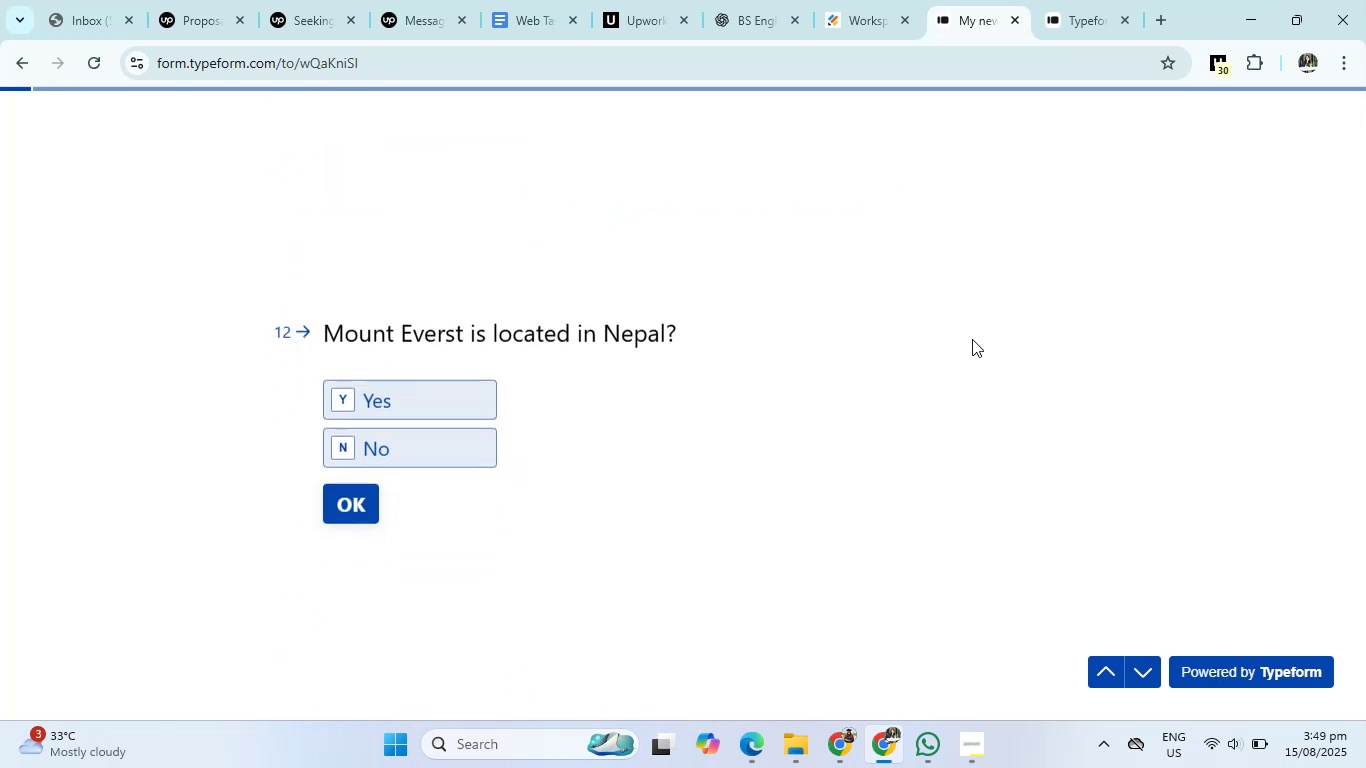 
key(Enter)
 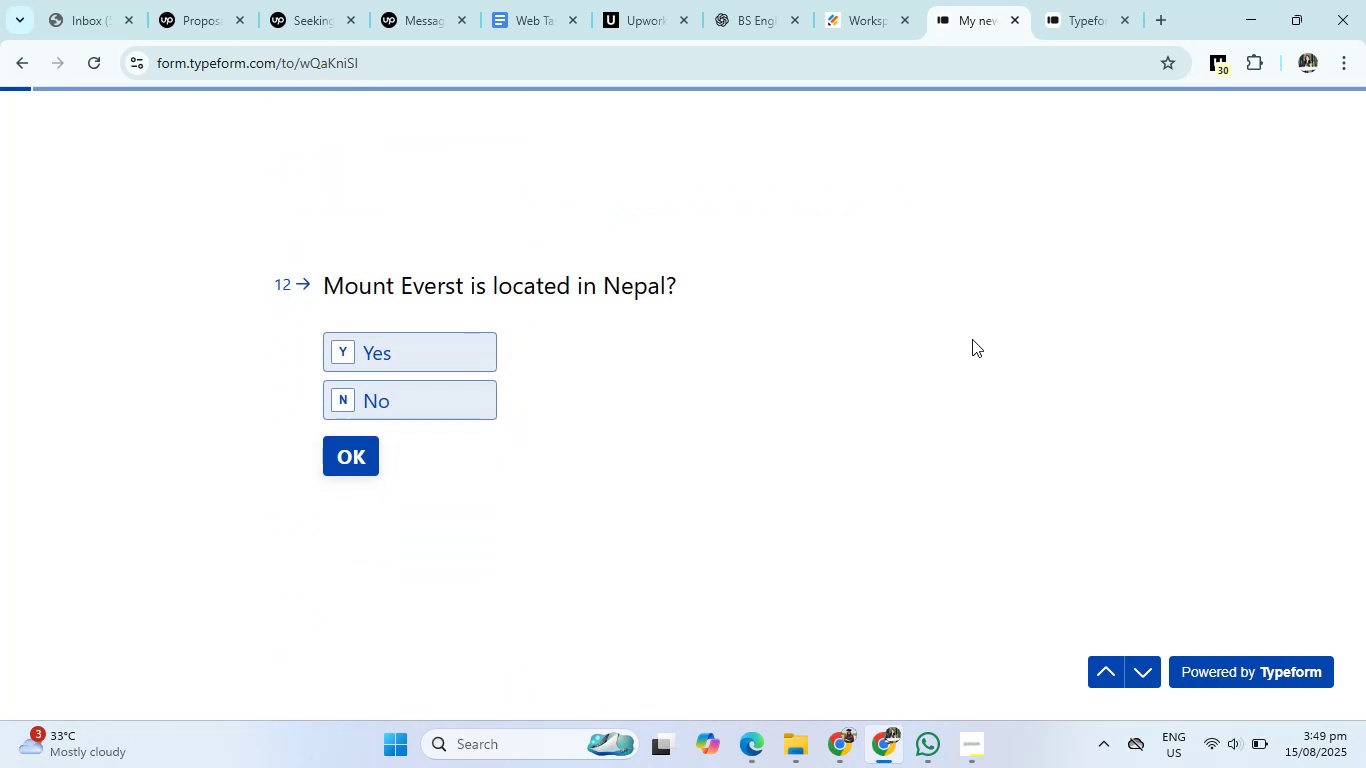 
key(Enter)
 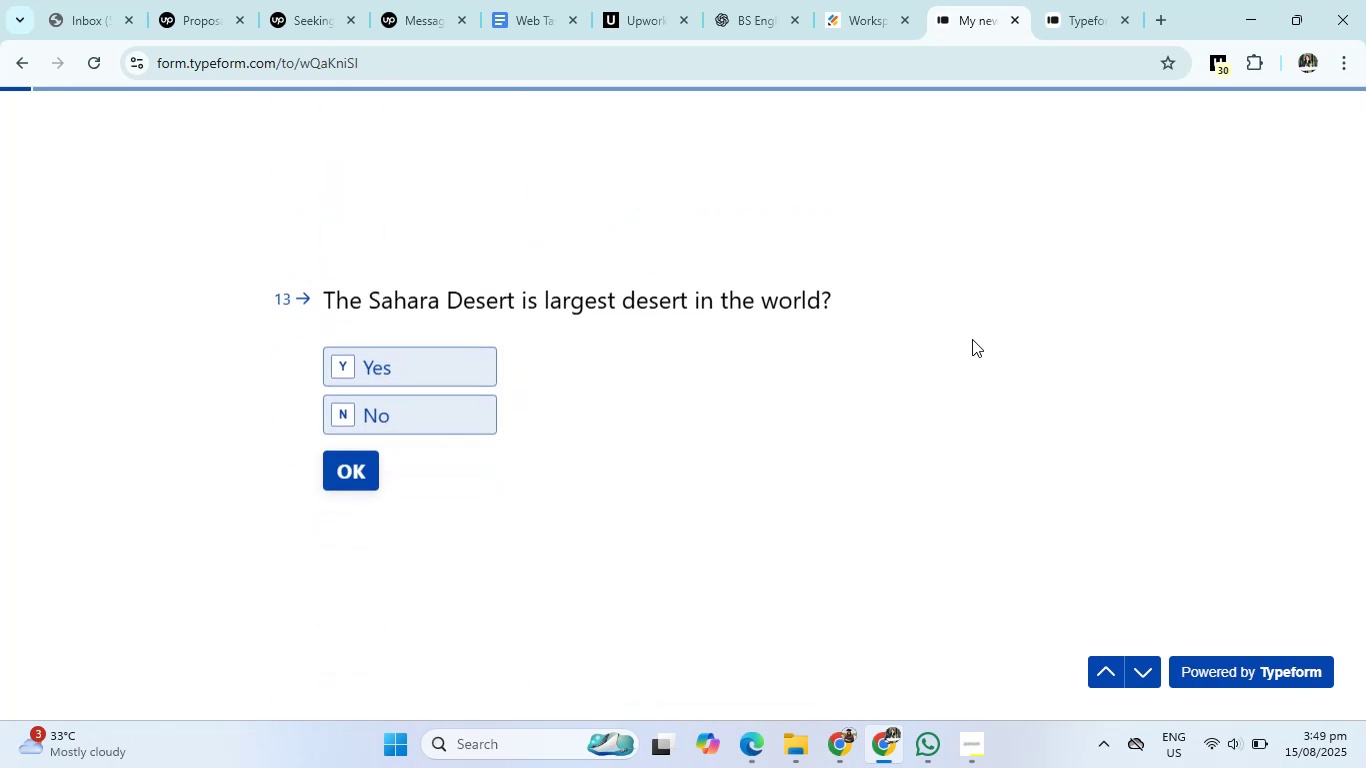 
key(Enter)
 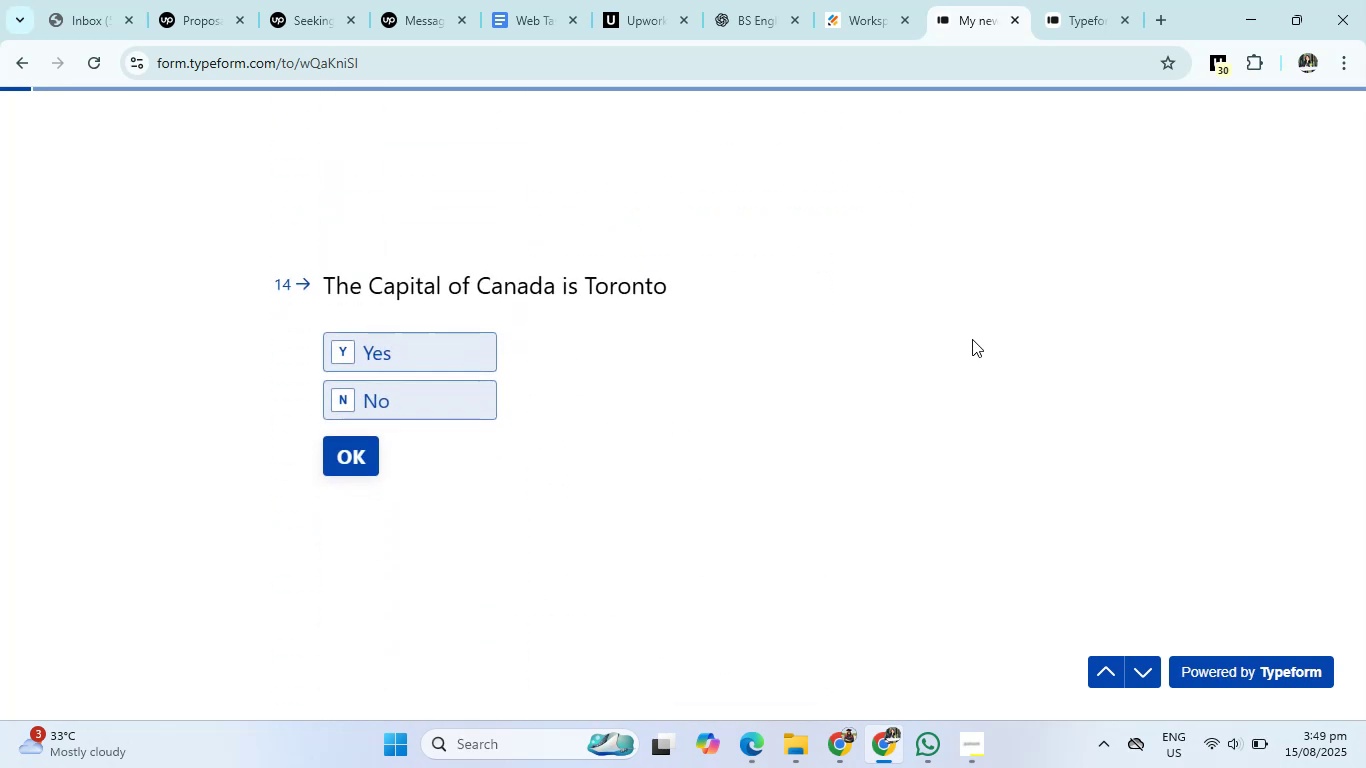 
key(Enter)
 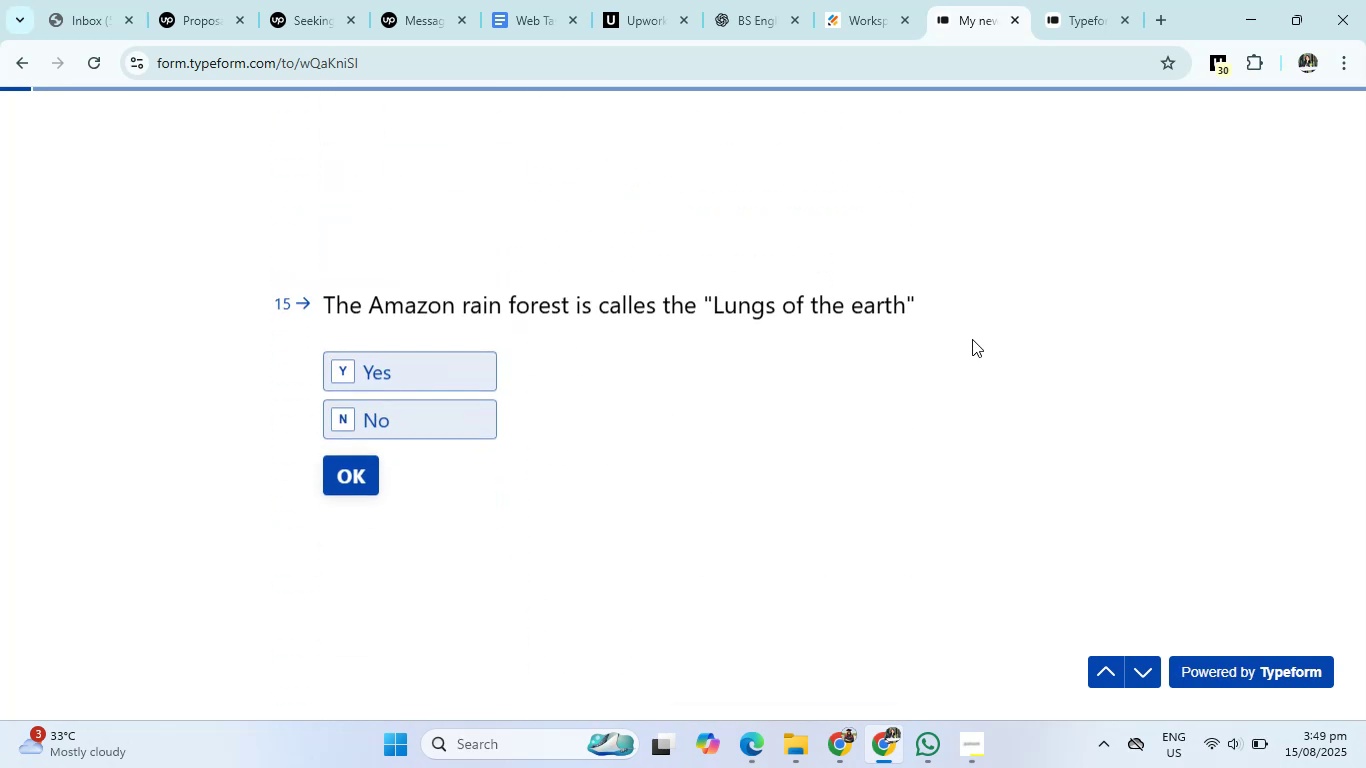 
key(Enter)
 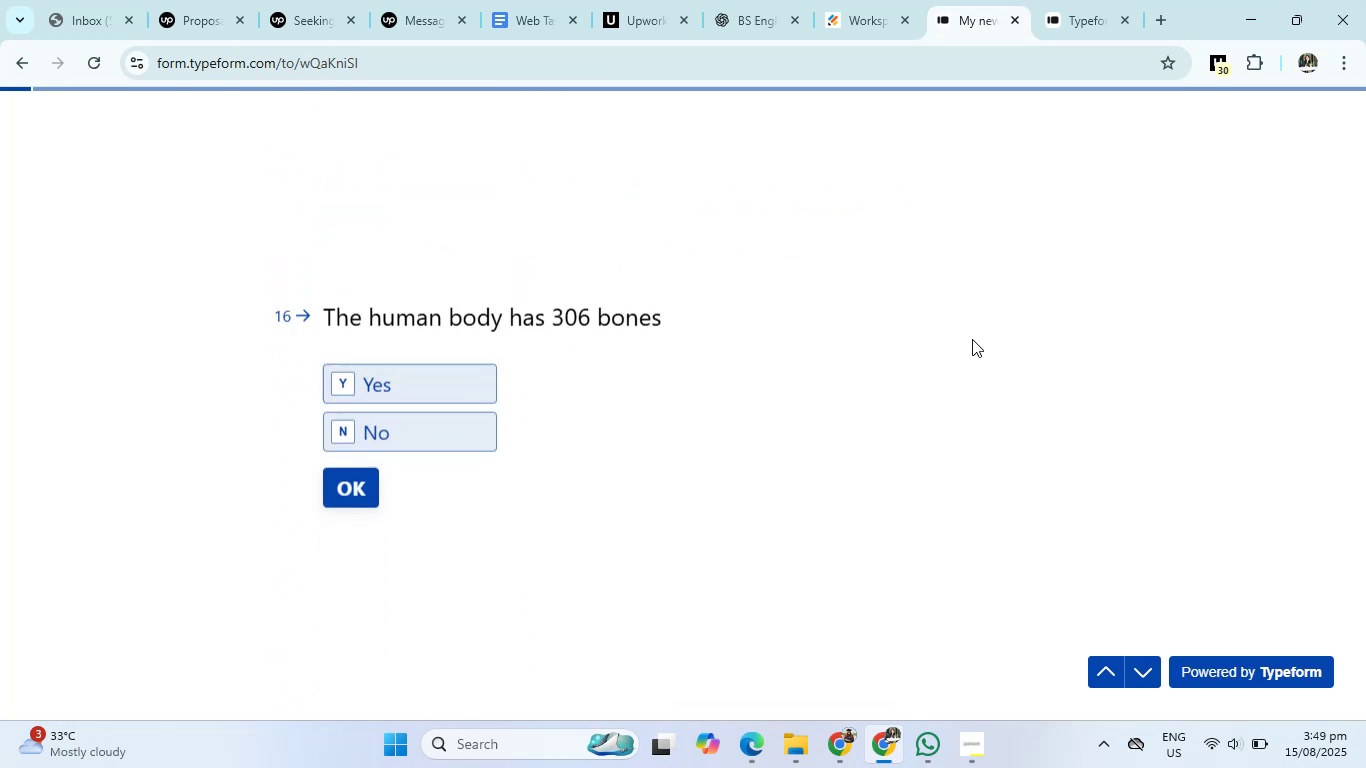 
key(Enter)
 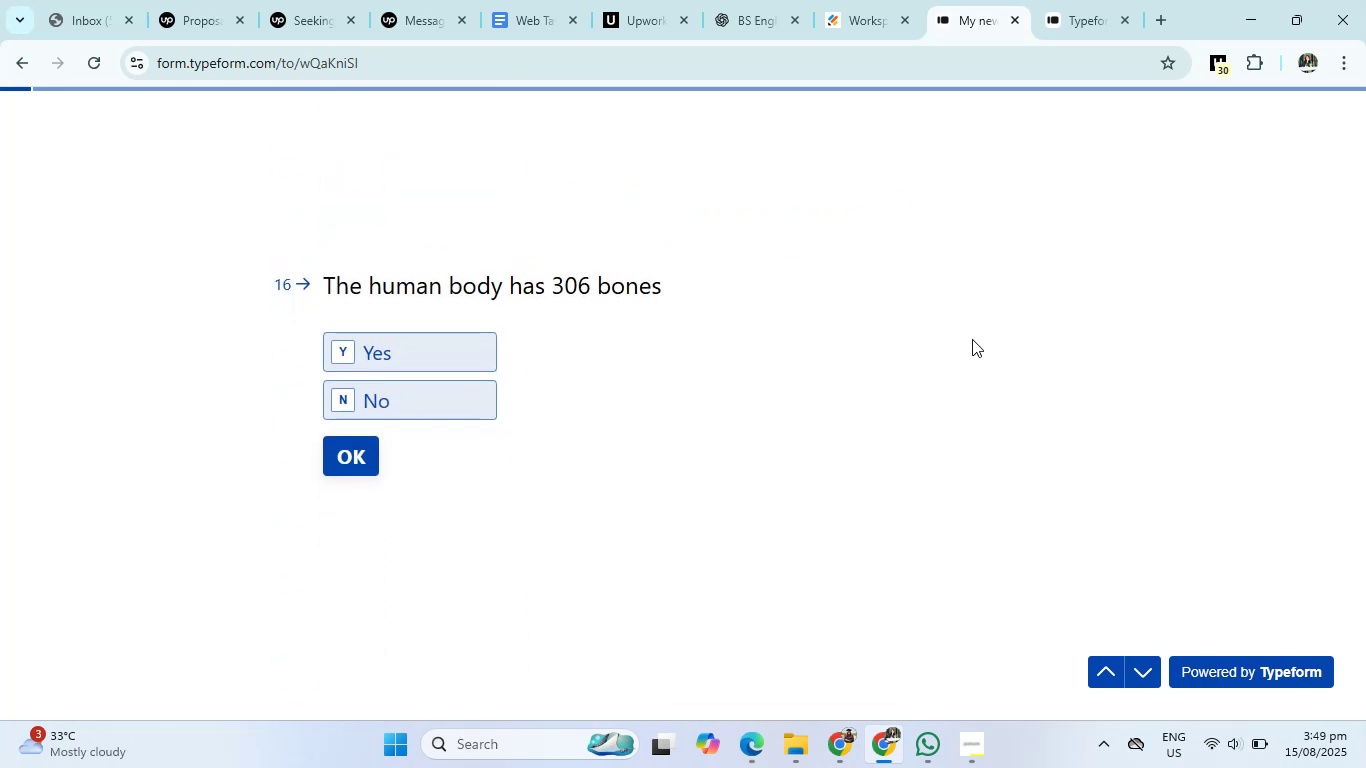 
key(Enter)
 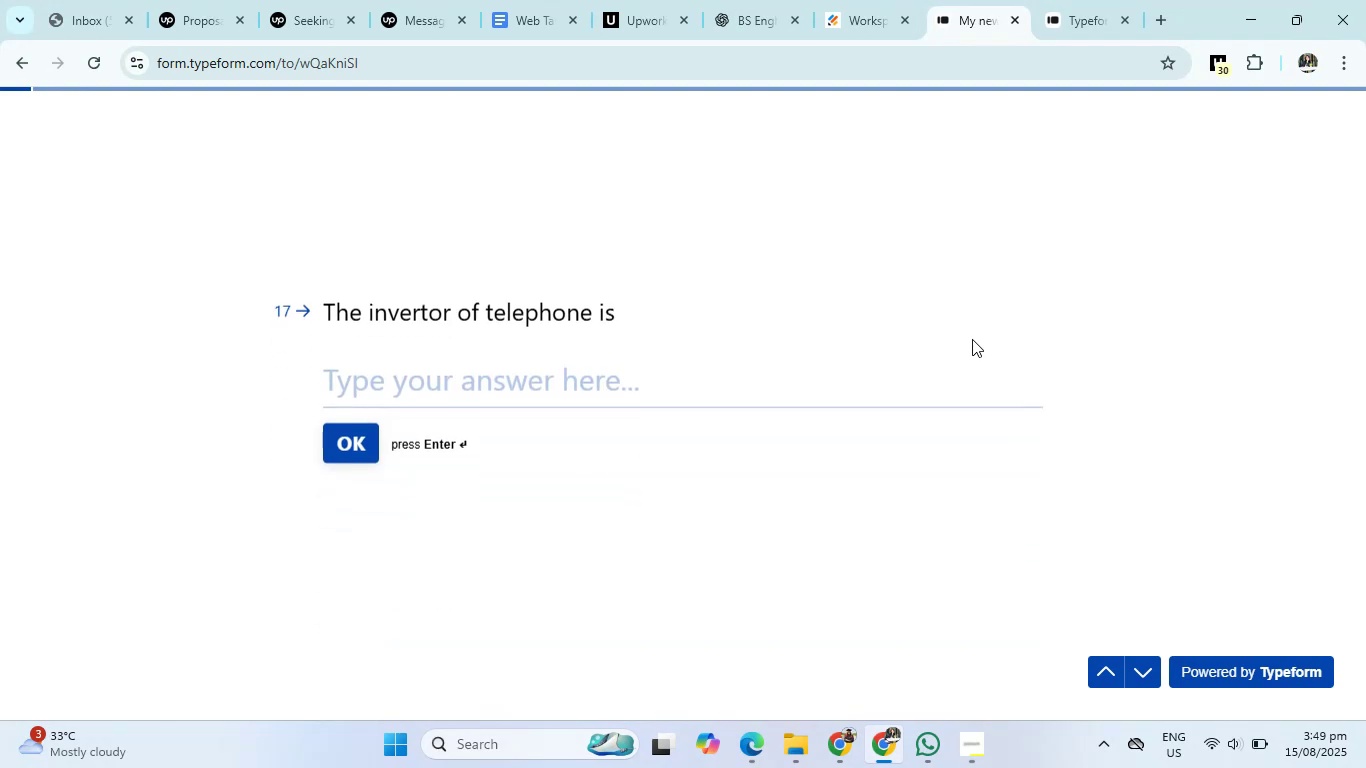 
key(Enter)
 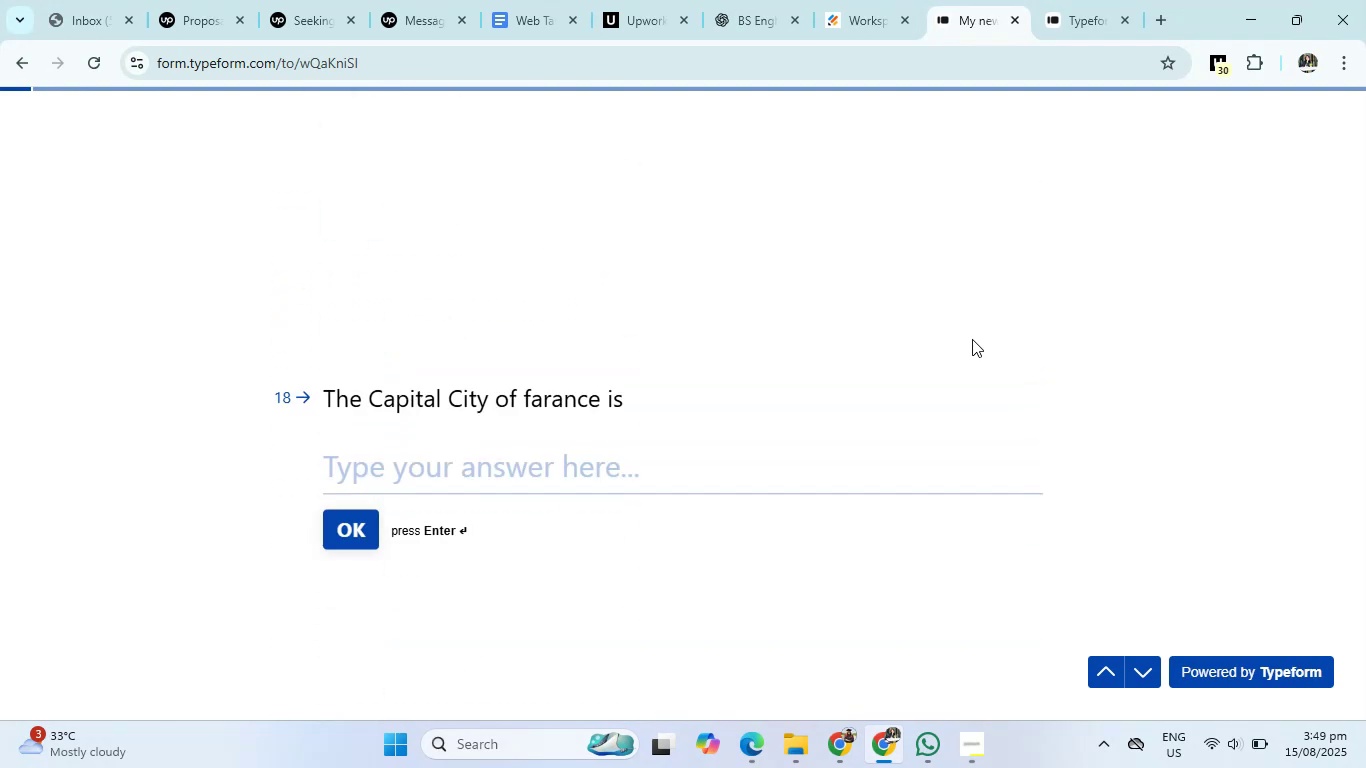 
key(Enter)
 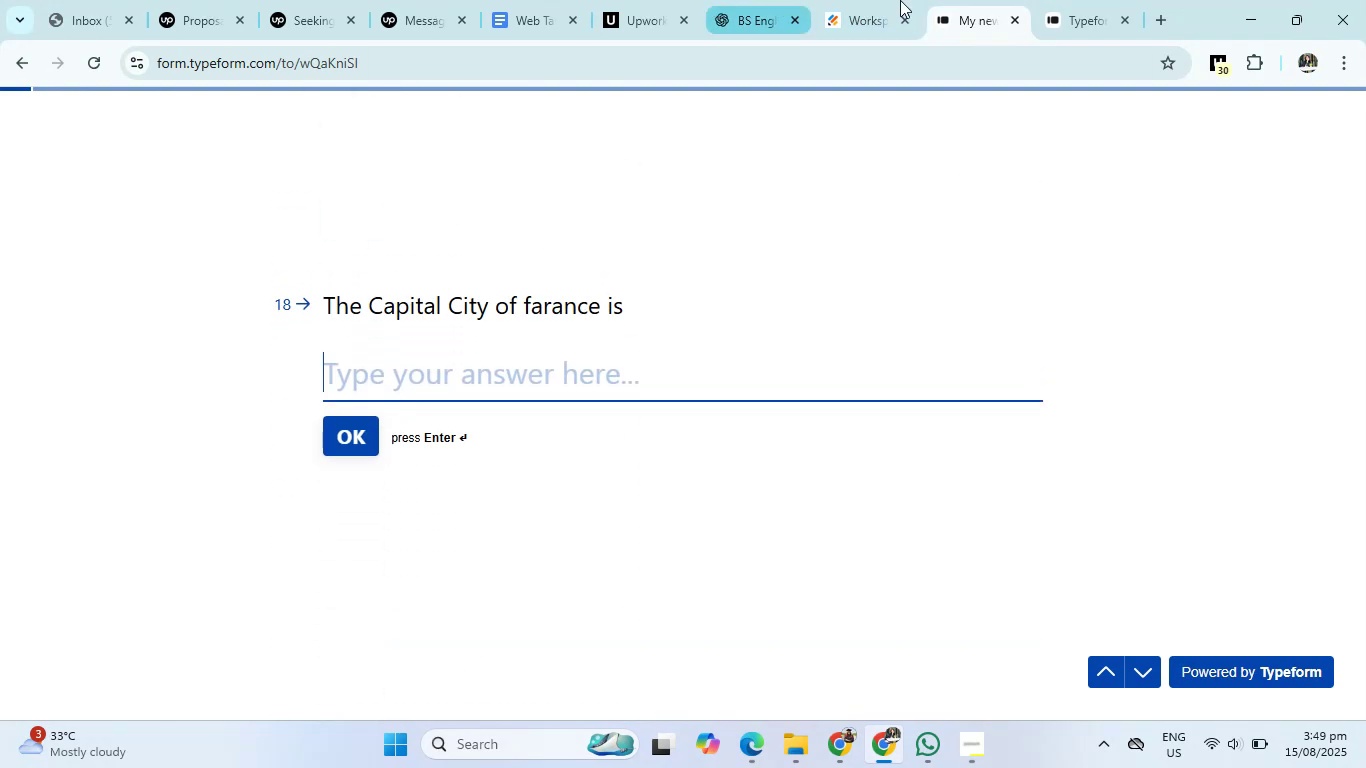 
double_click([1060, 2])
 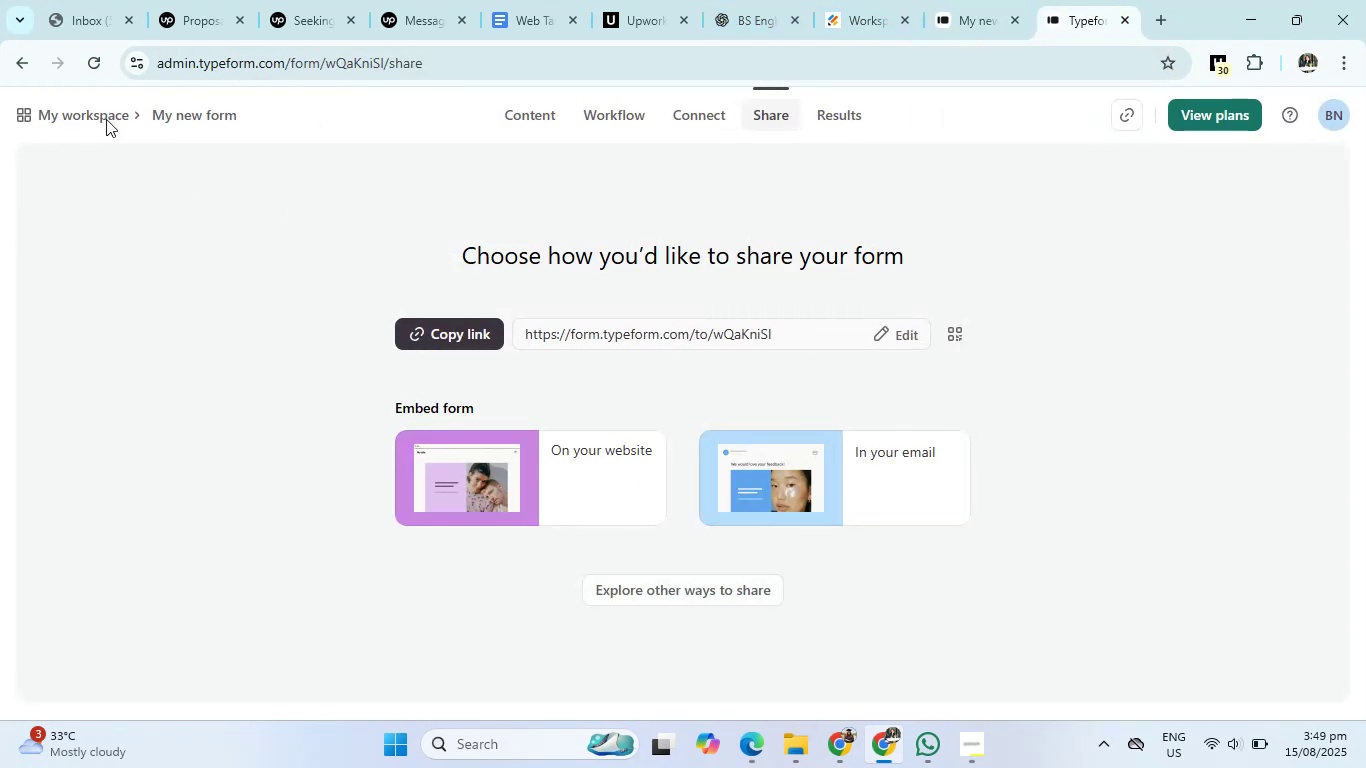 
left_click([65, 113])
 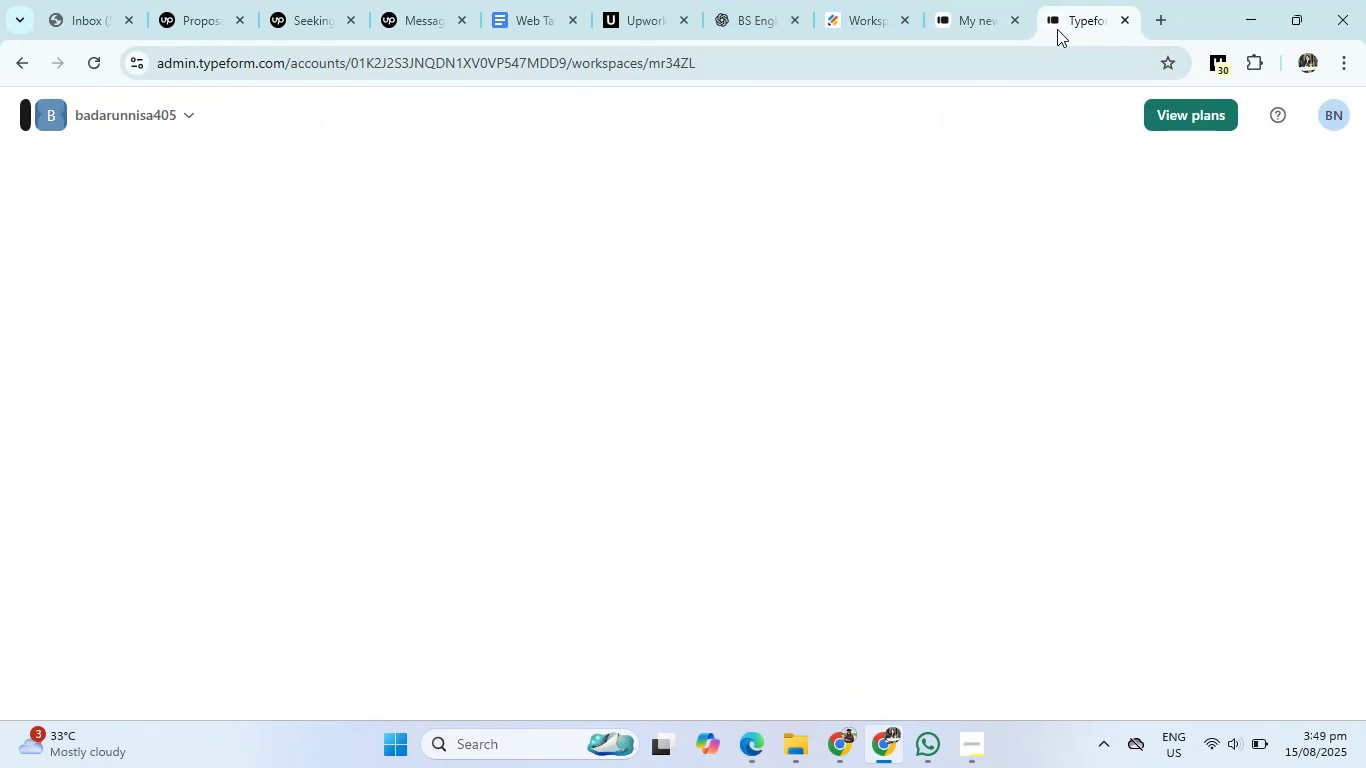 
left_click_drag(start_coordinate=[1079, 23], to_coordinate=[998, 26])
 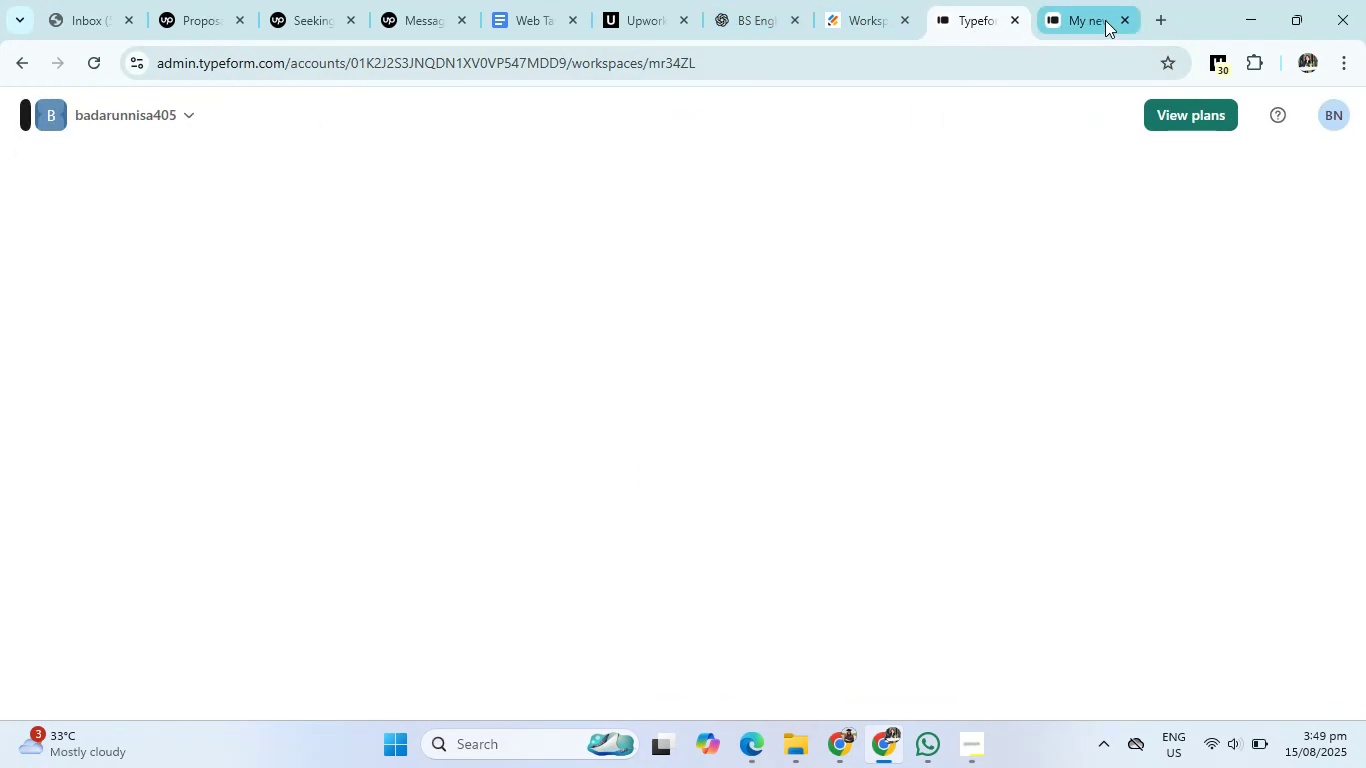 
left_click([1105, 20])
 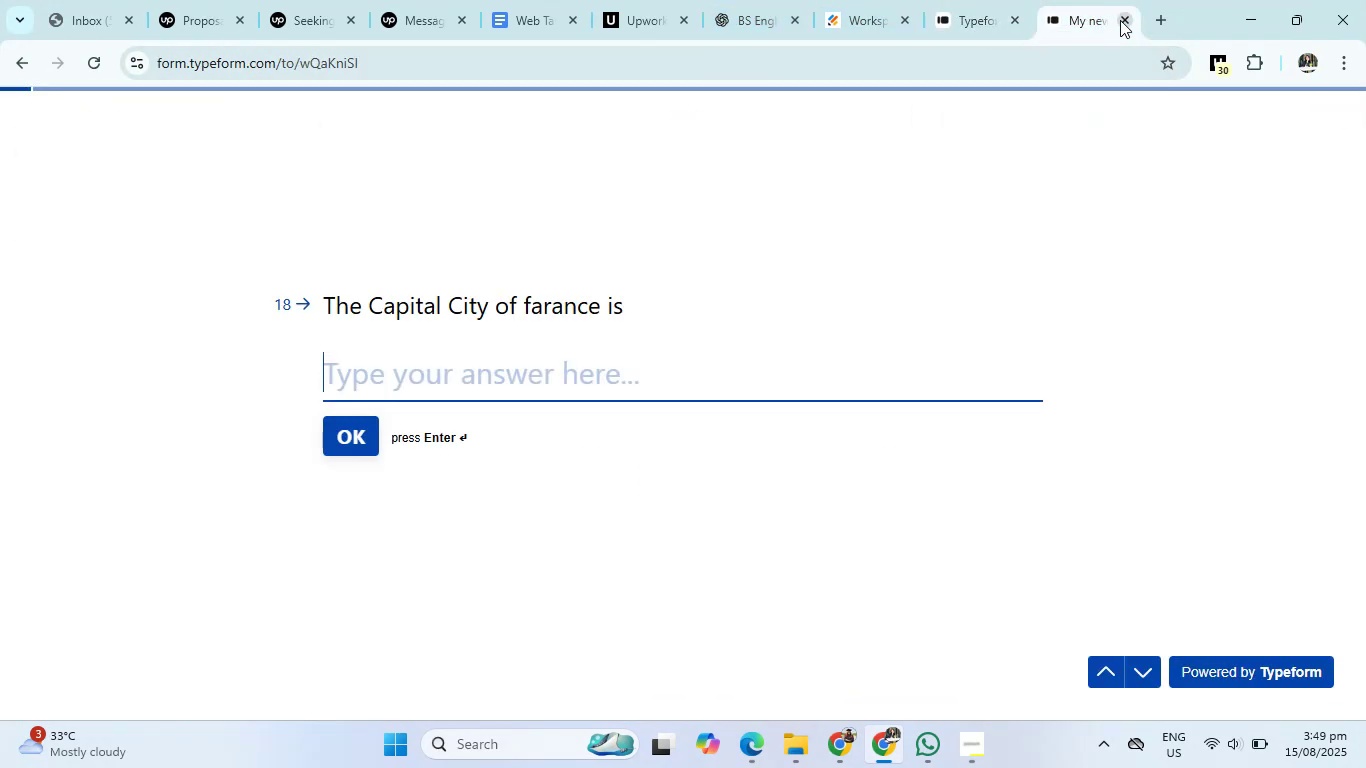 
left_click([1120, 20])
 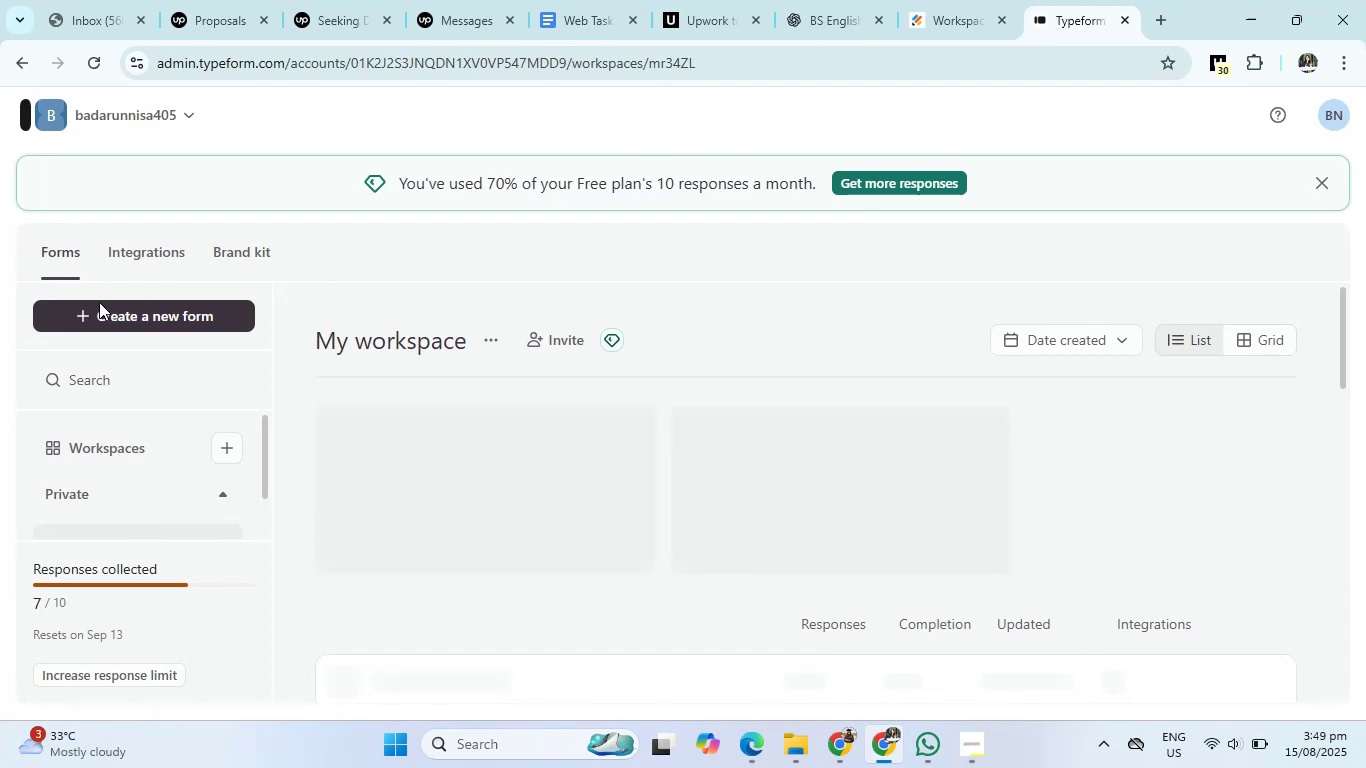 
left_click([99, 305])
 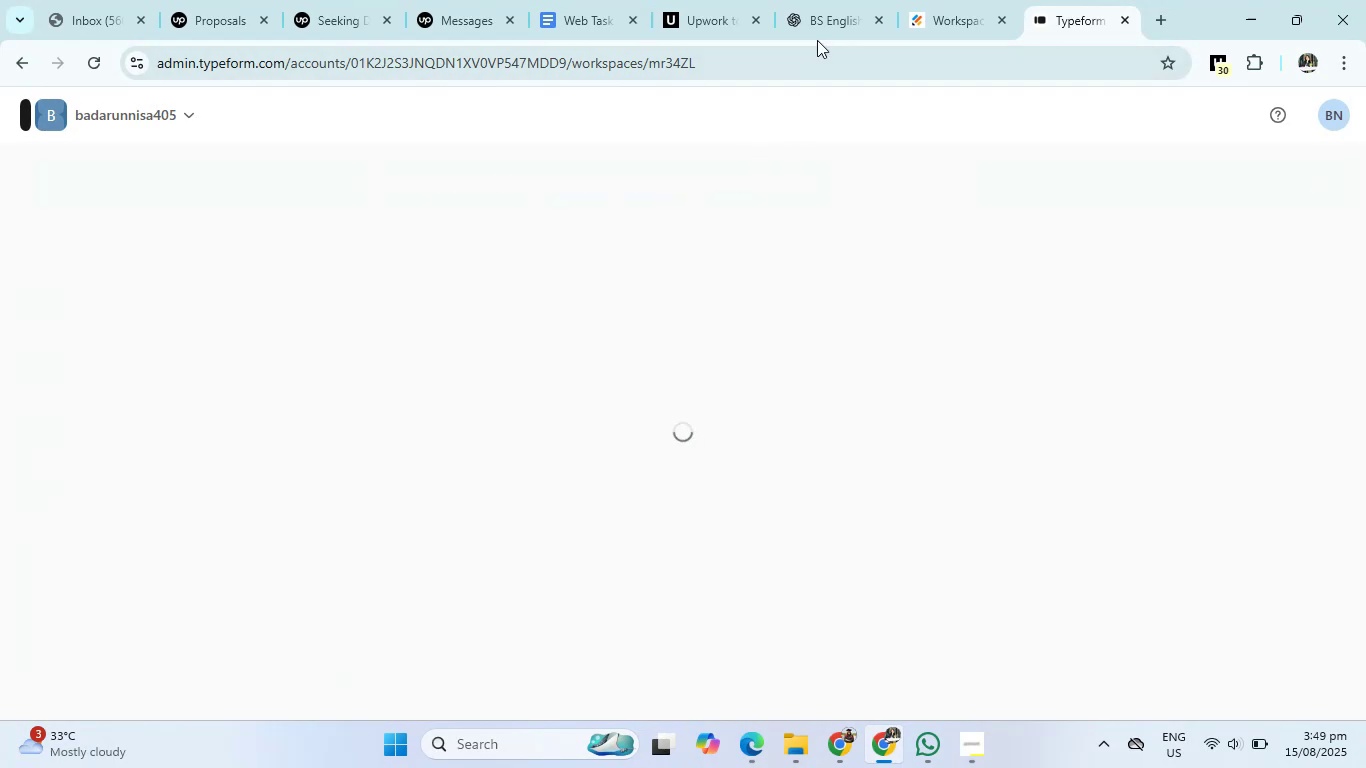 
left_click([825, 15])
 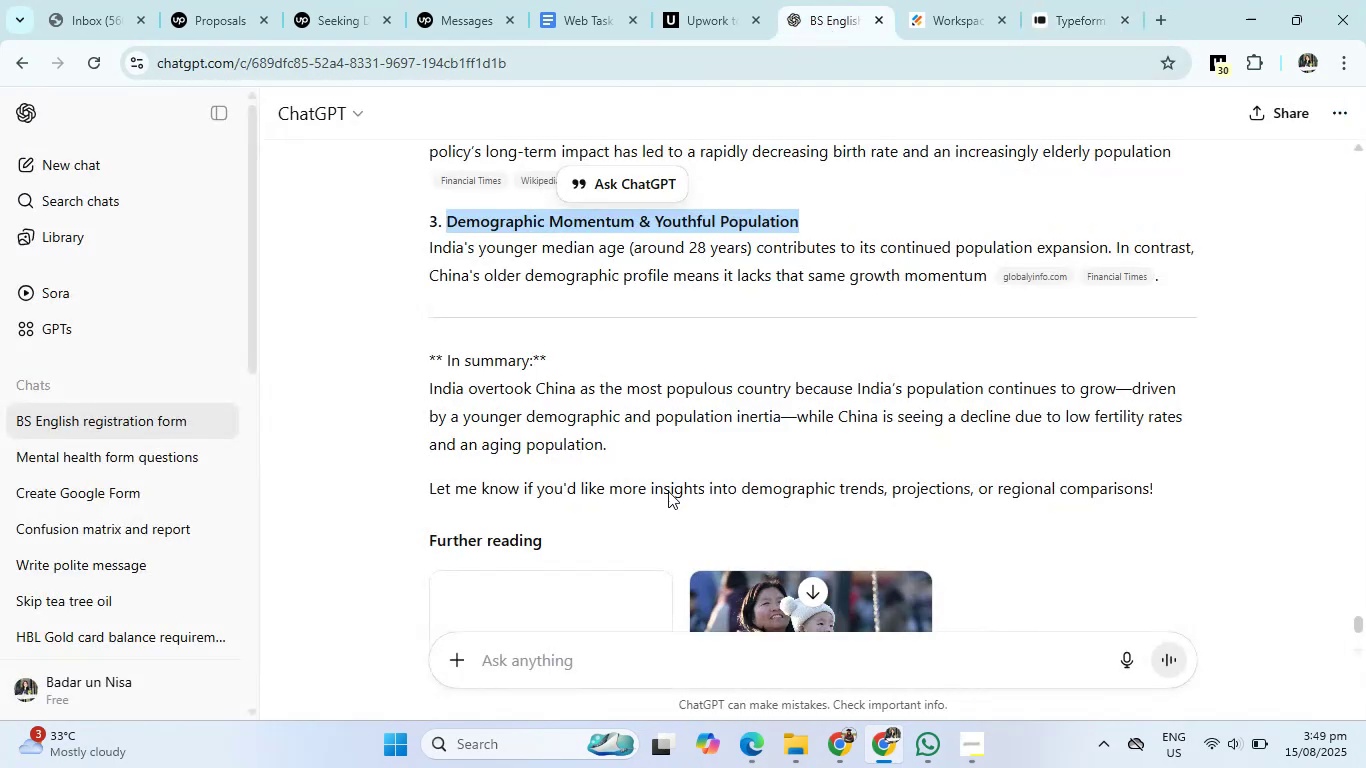 
scroll: coordinate [670, 569], scroll_direction: down, amount: 19.0
 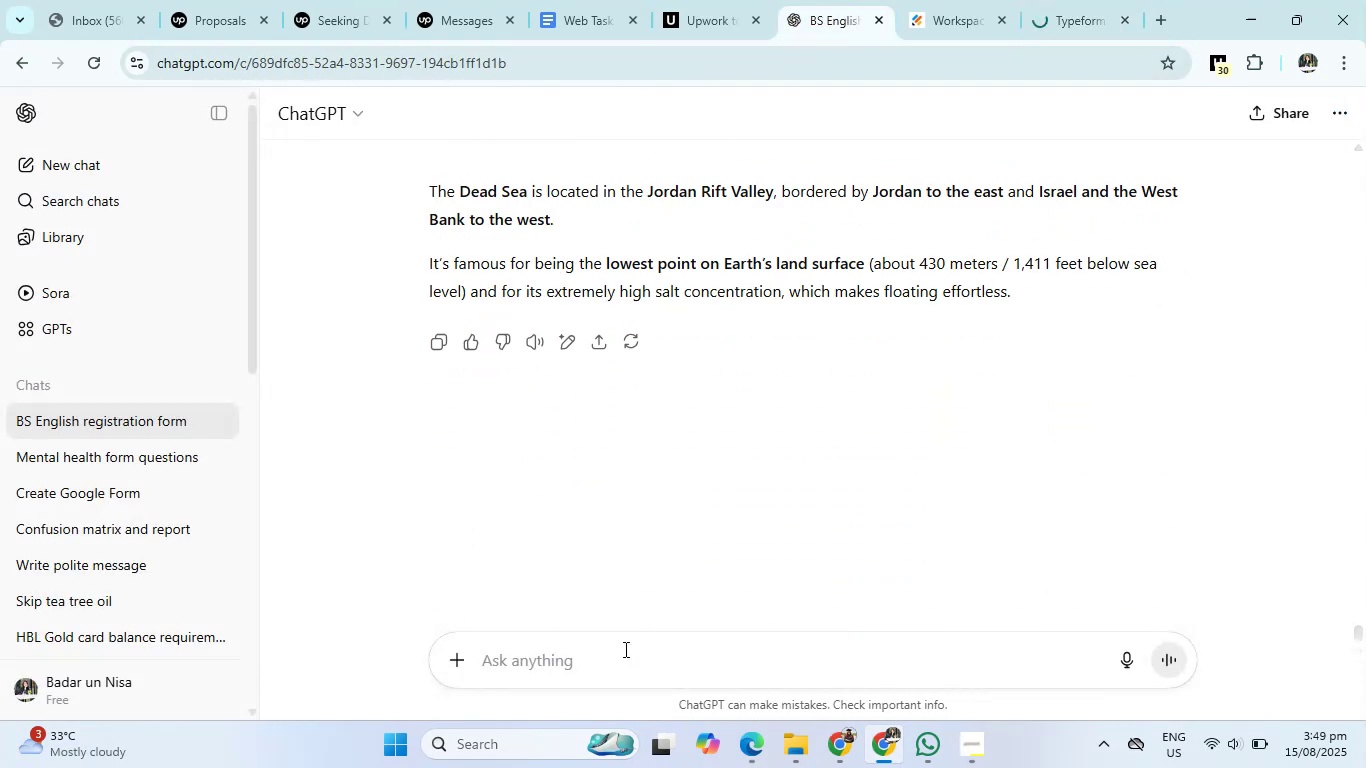 
left_click([624, 649])
 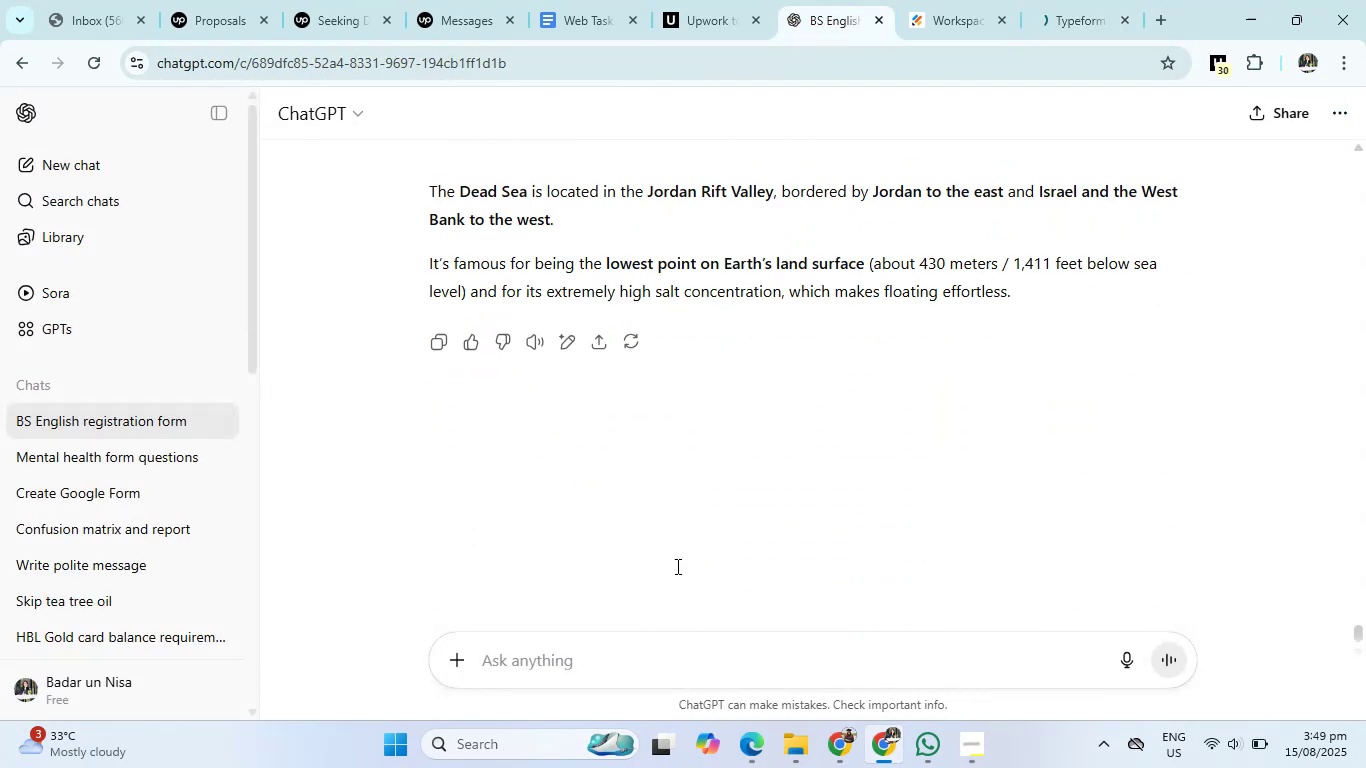 
scroll: coordinate [808, 361], scroll_direction: up, amount: 13.0
 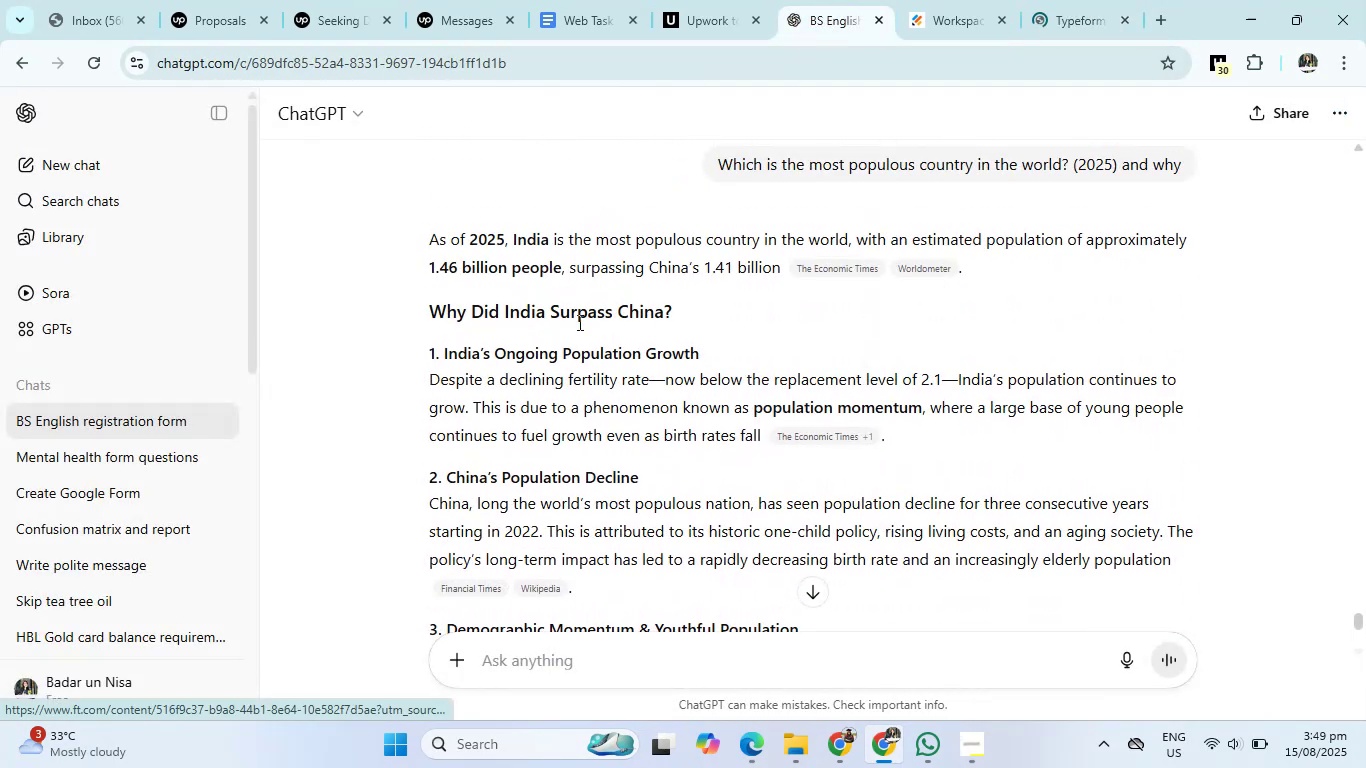 
scroll: coordinate [559, 349], scroll_direction: down, amount: 3.0
 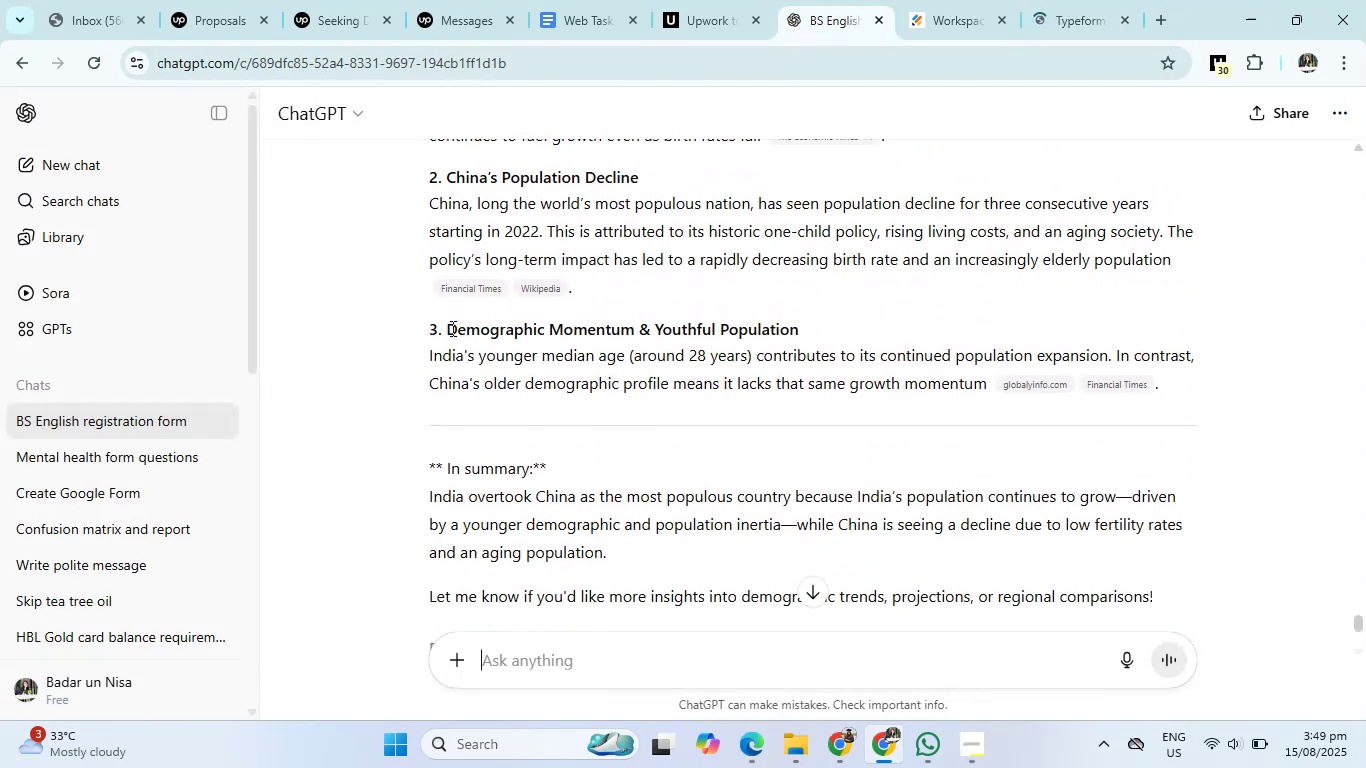 
left_click_drag(start_coordinate=[445, 329], to_coordinate=[806, 331])
 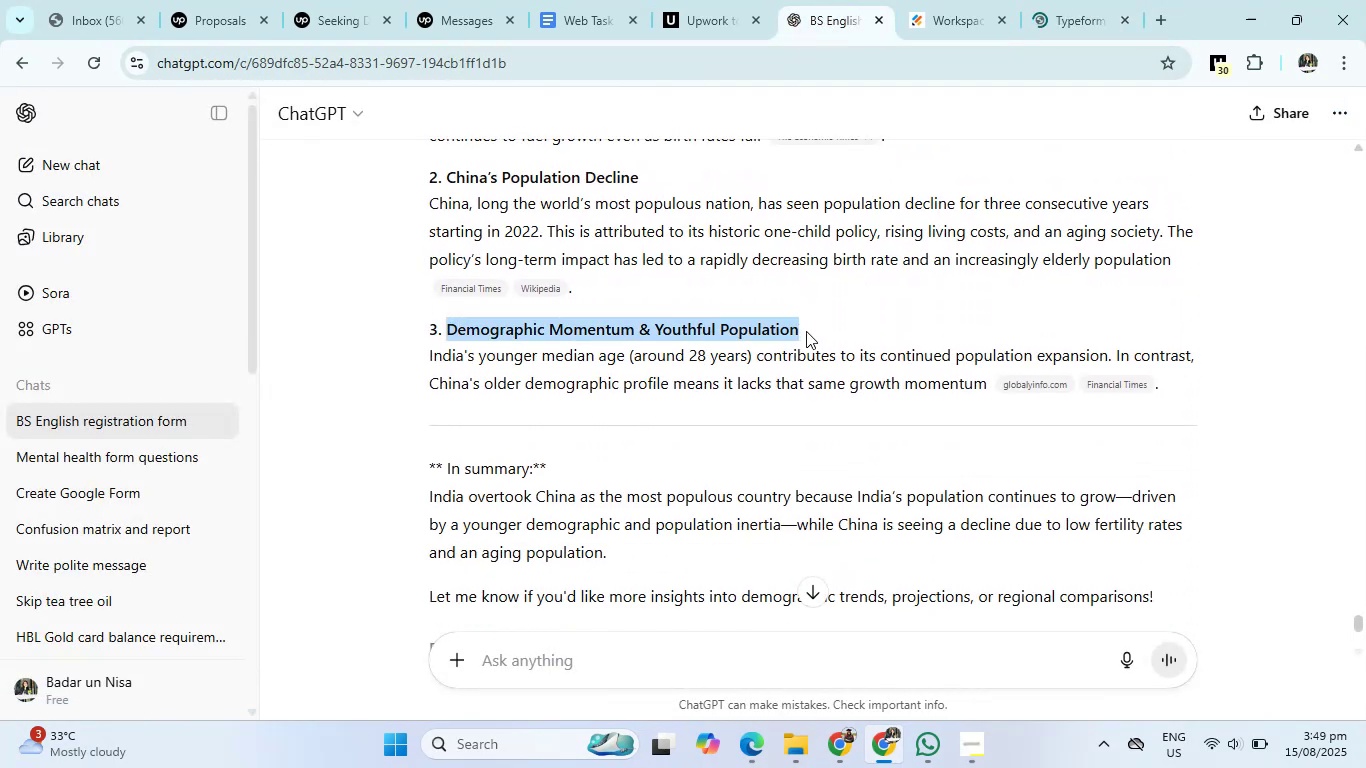 
key(Control+C)
 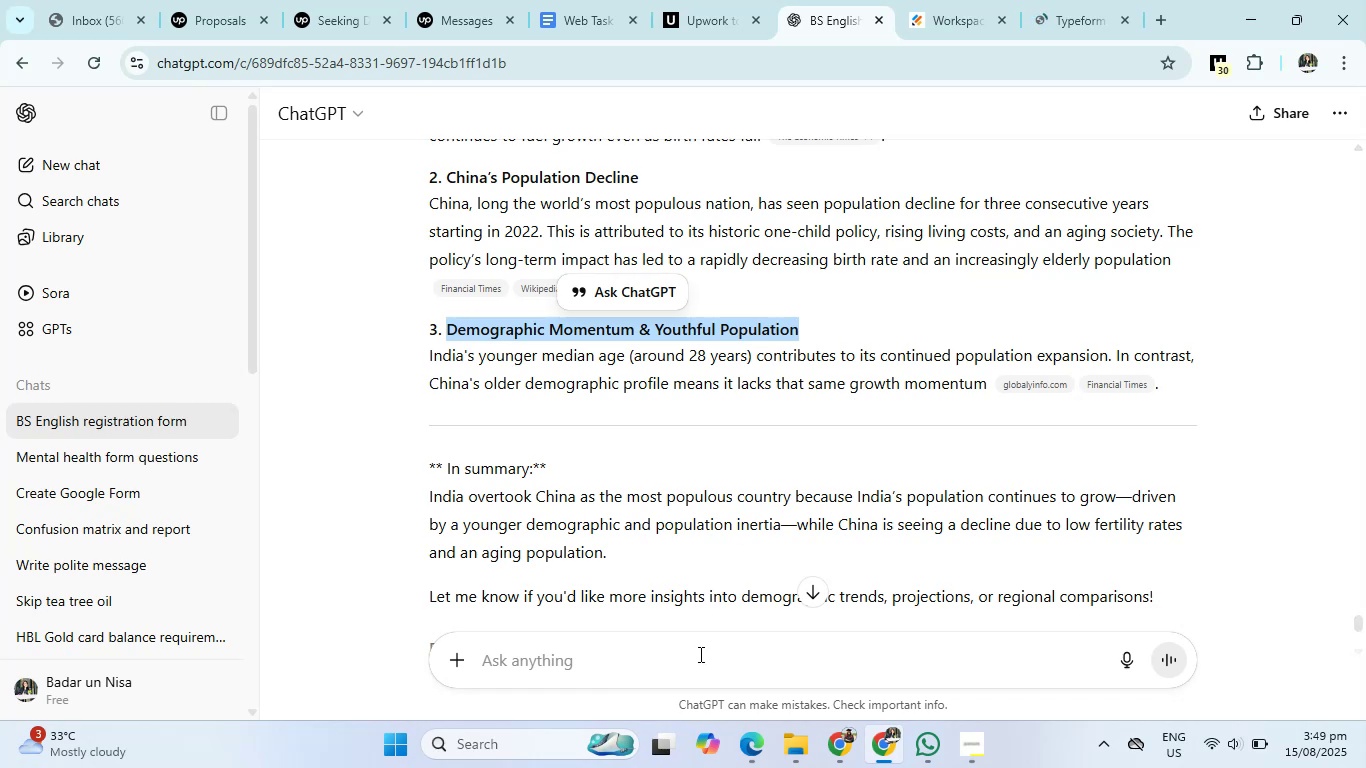 
left_click([699, 660])
 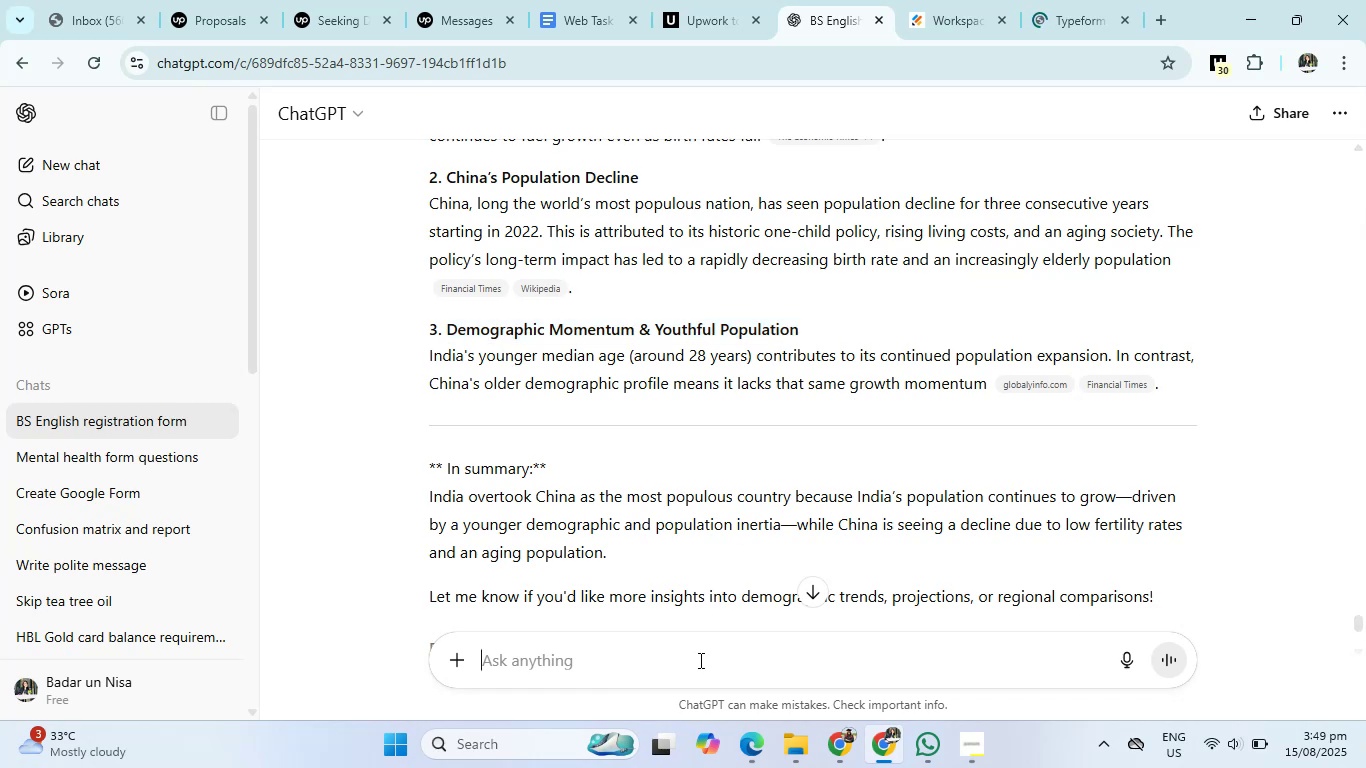 
type(write quic on )
 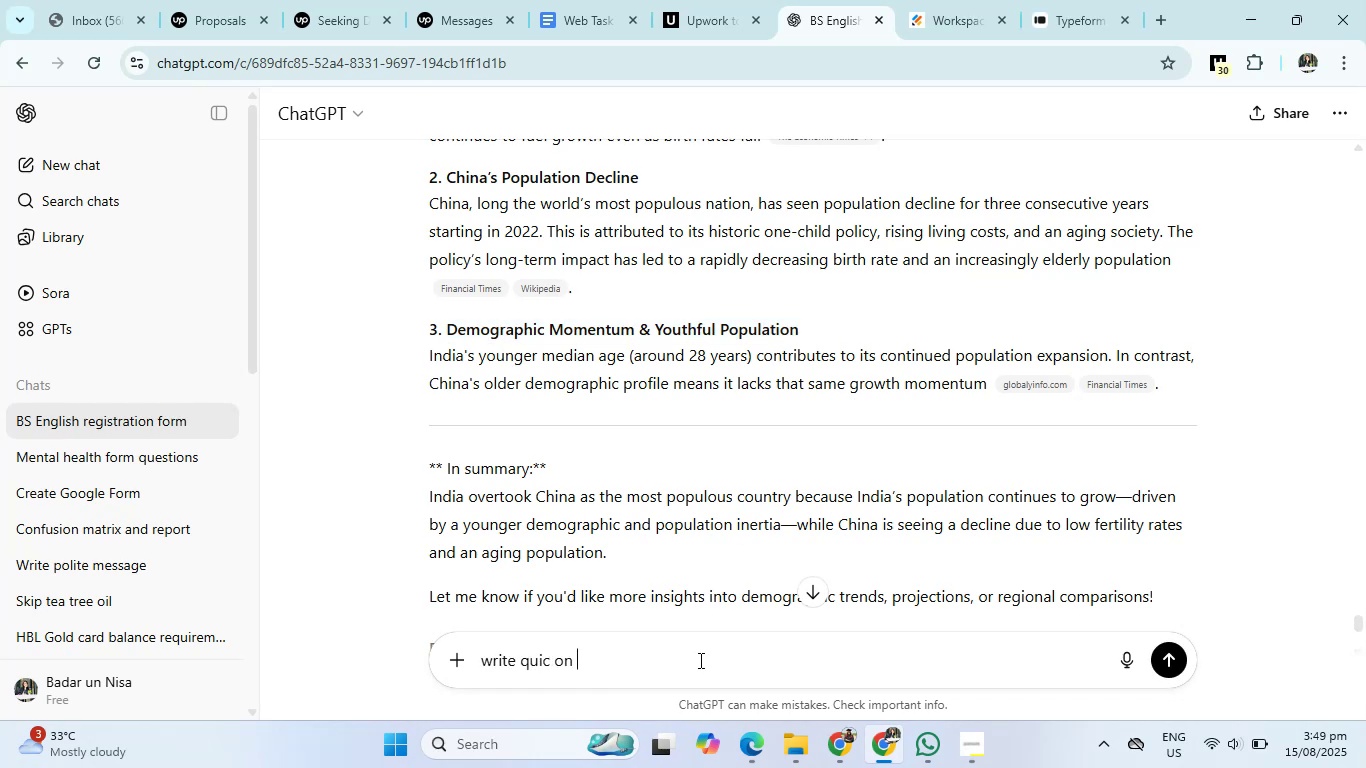 
key(Control+V)
 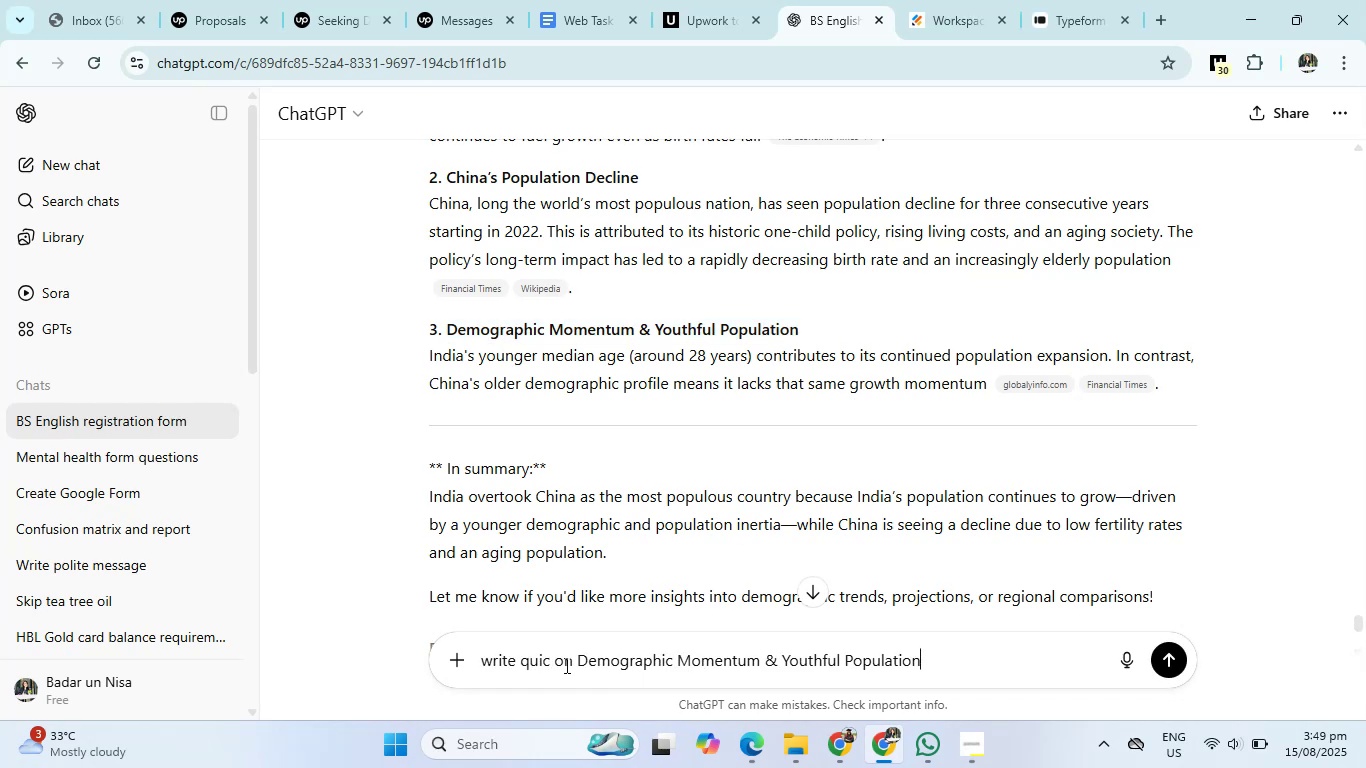 
left_click([557, 664])
 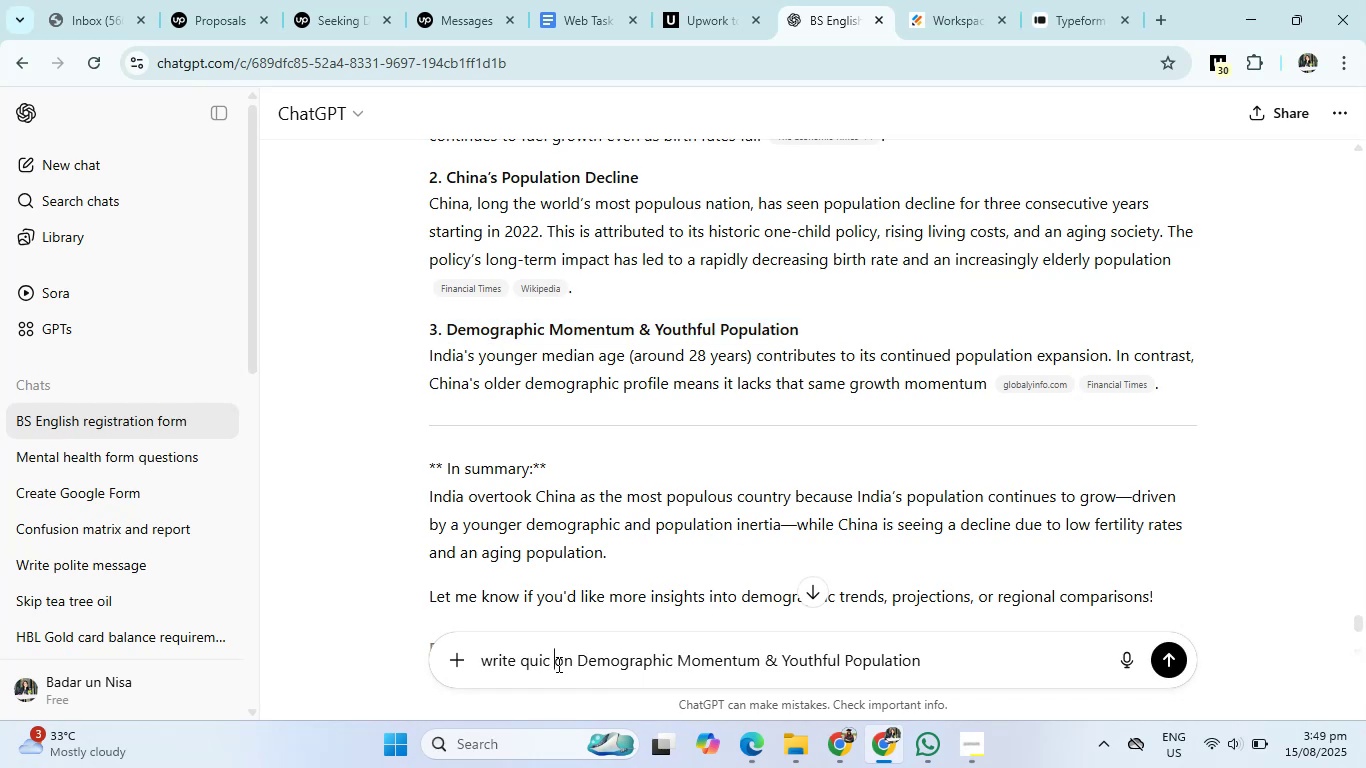 
type(questions )
 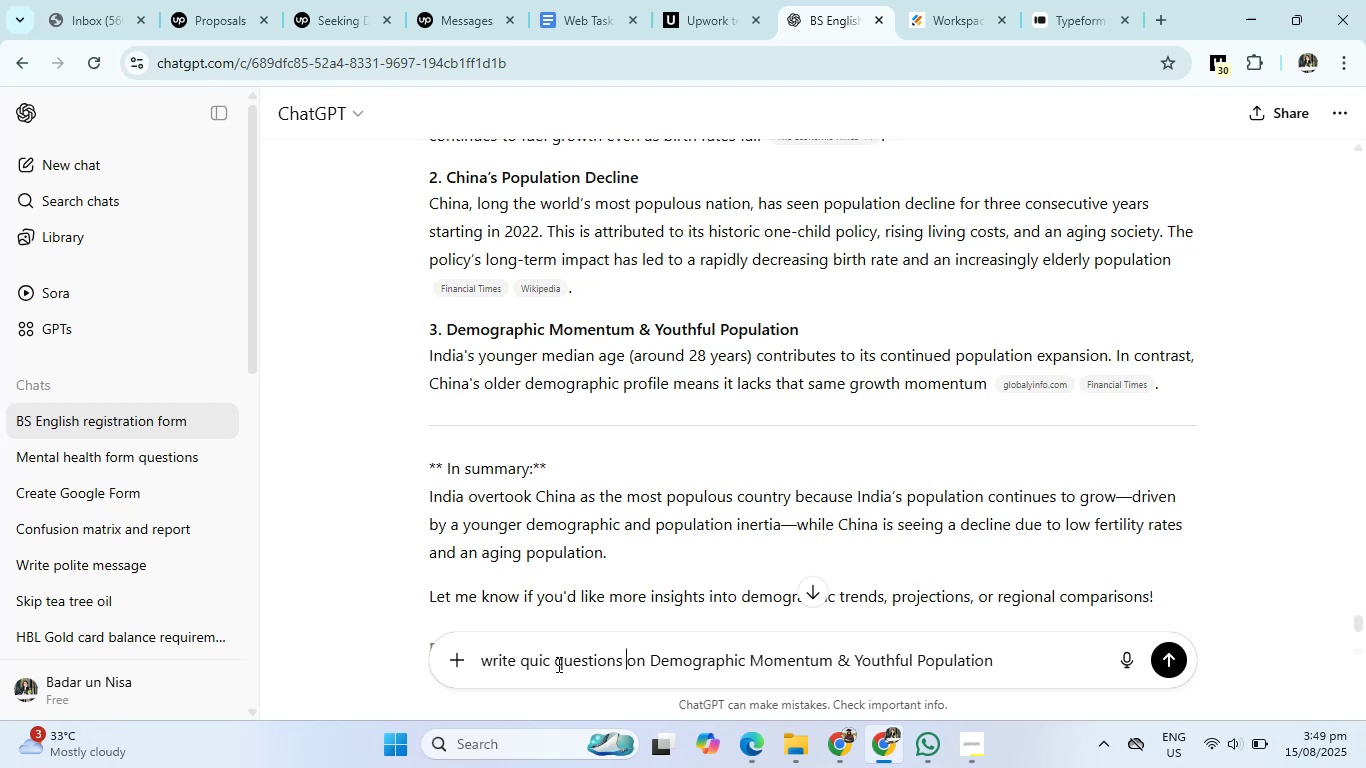 
key(Enter)
 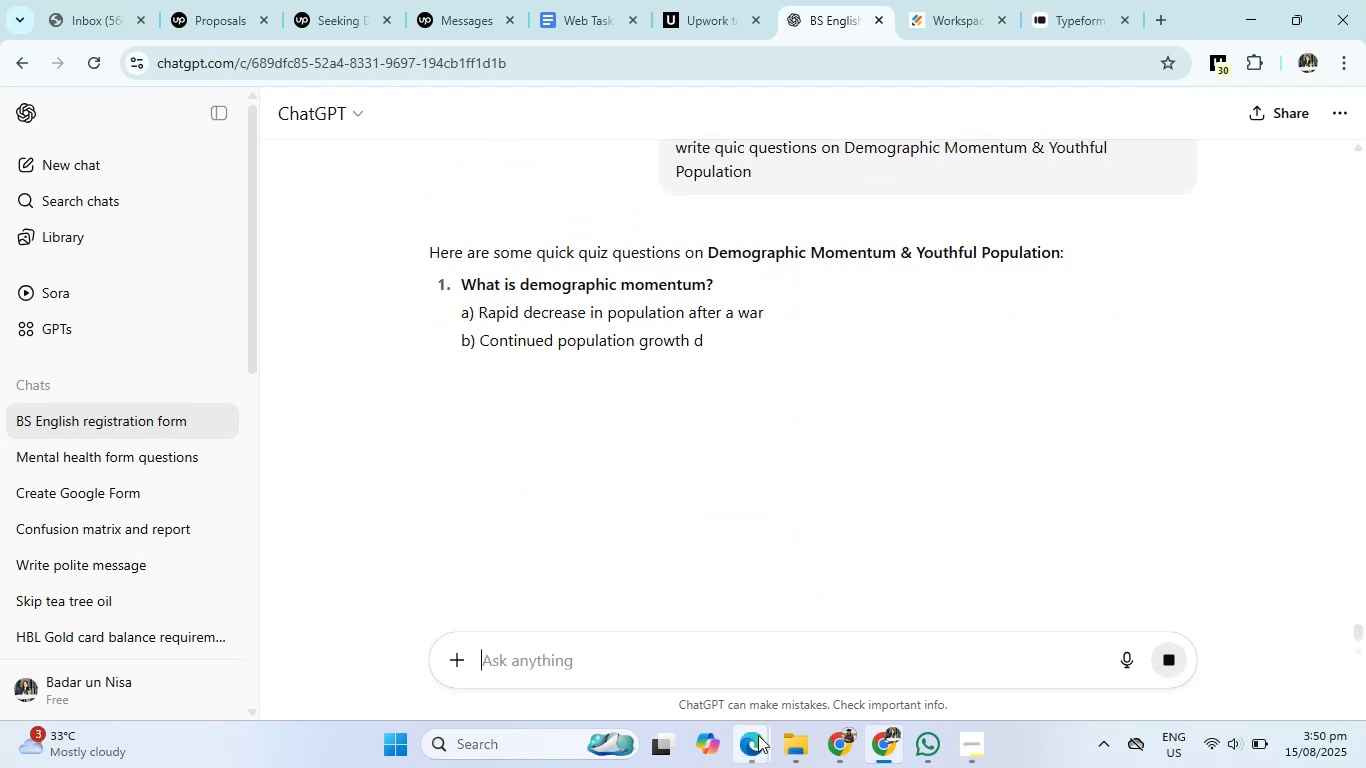 
left_click([729, 699])
 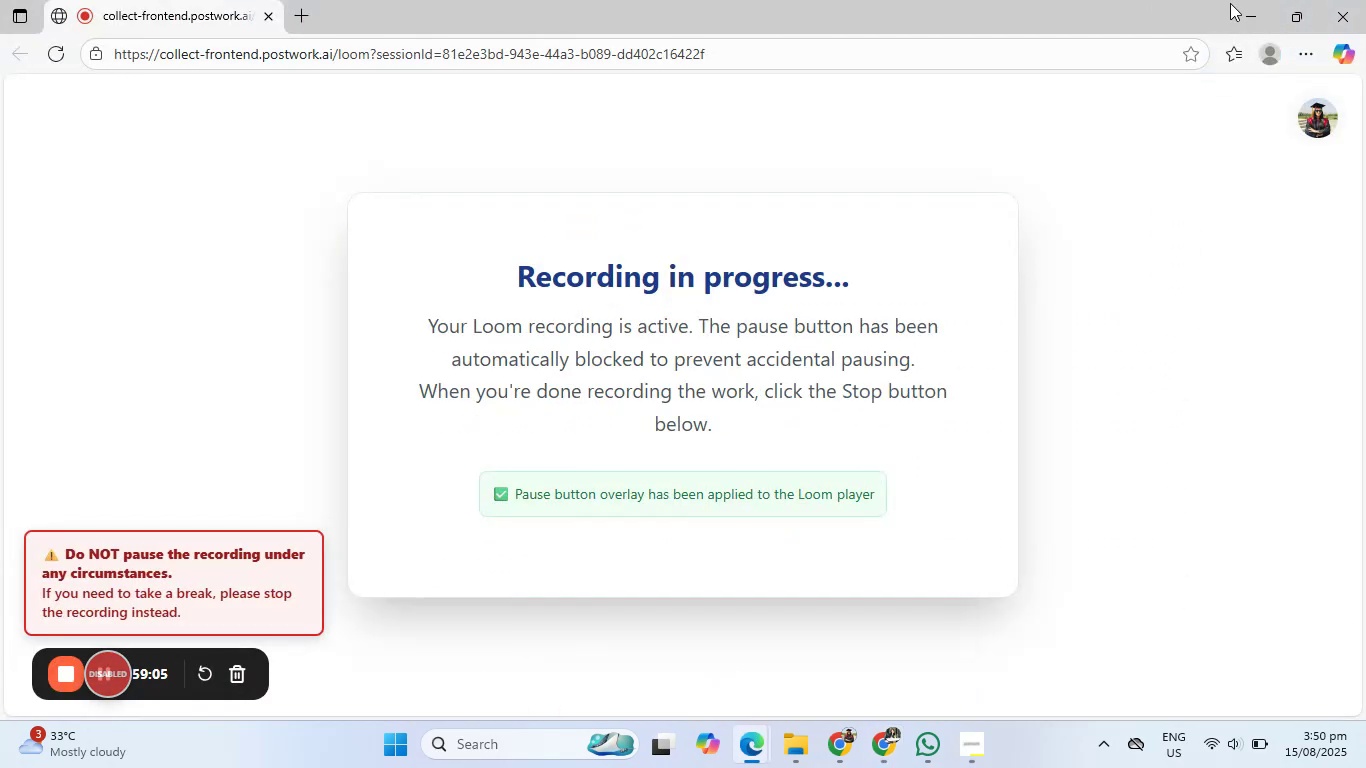 
left_click([1238, 6])
 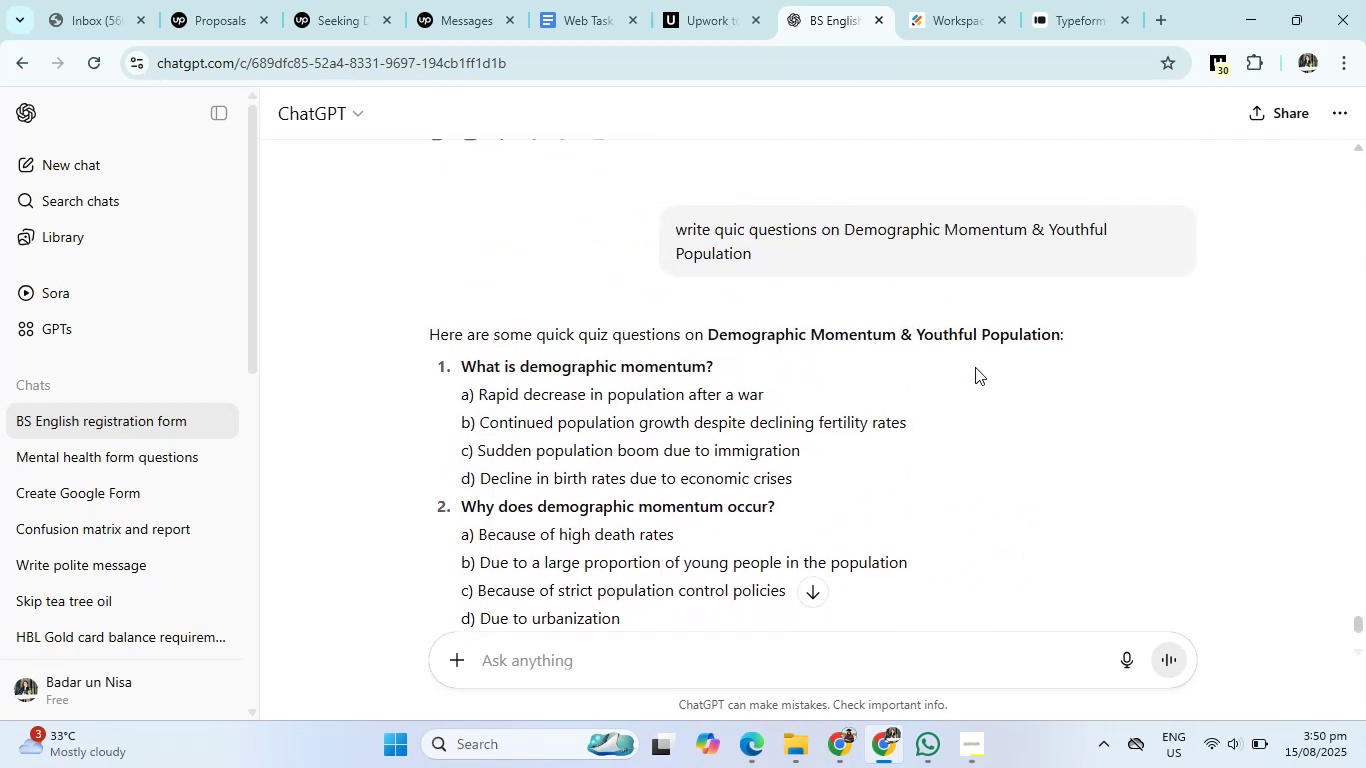 
wait(6.84)
 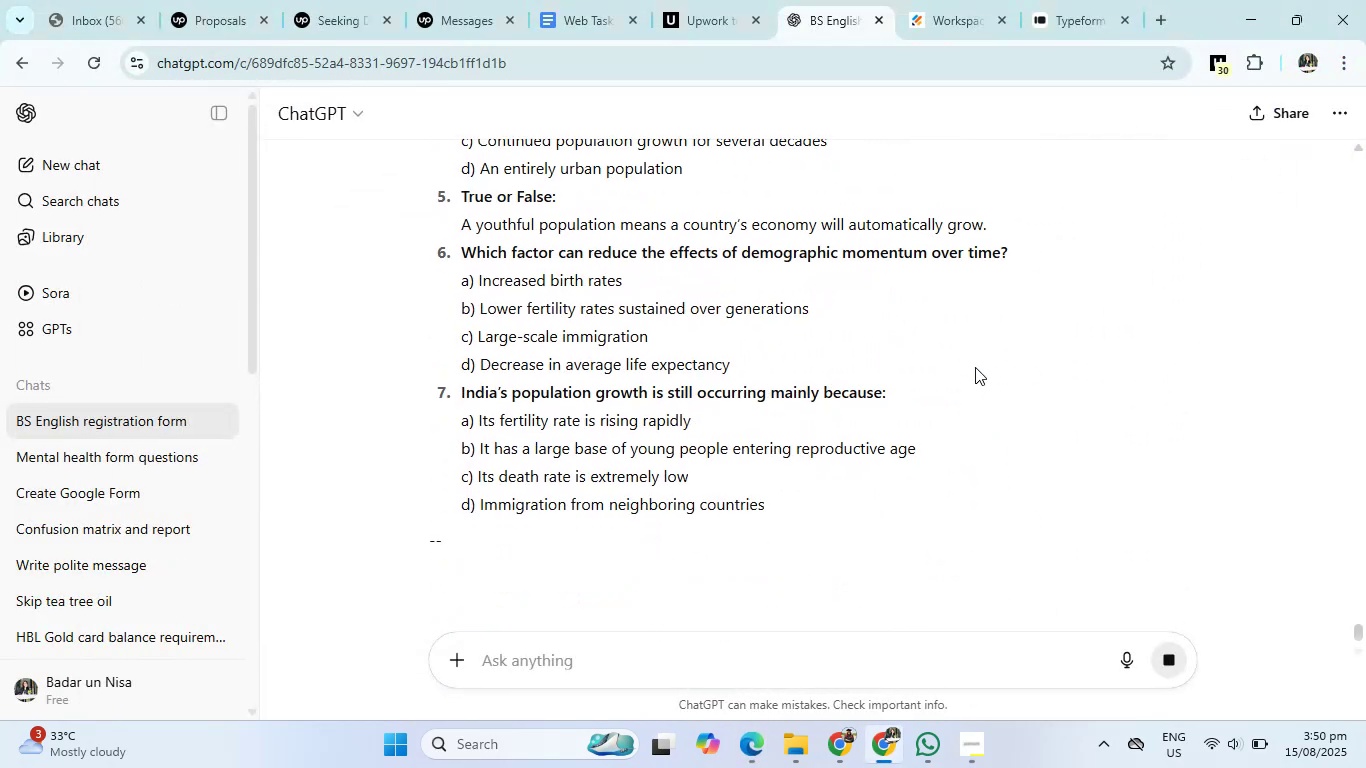 
left_click([785, 660])
 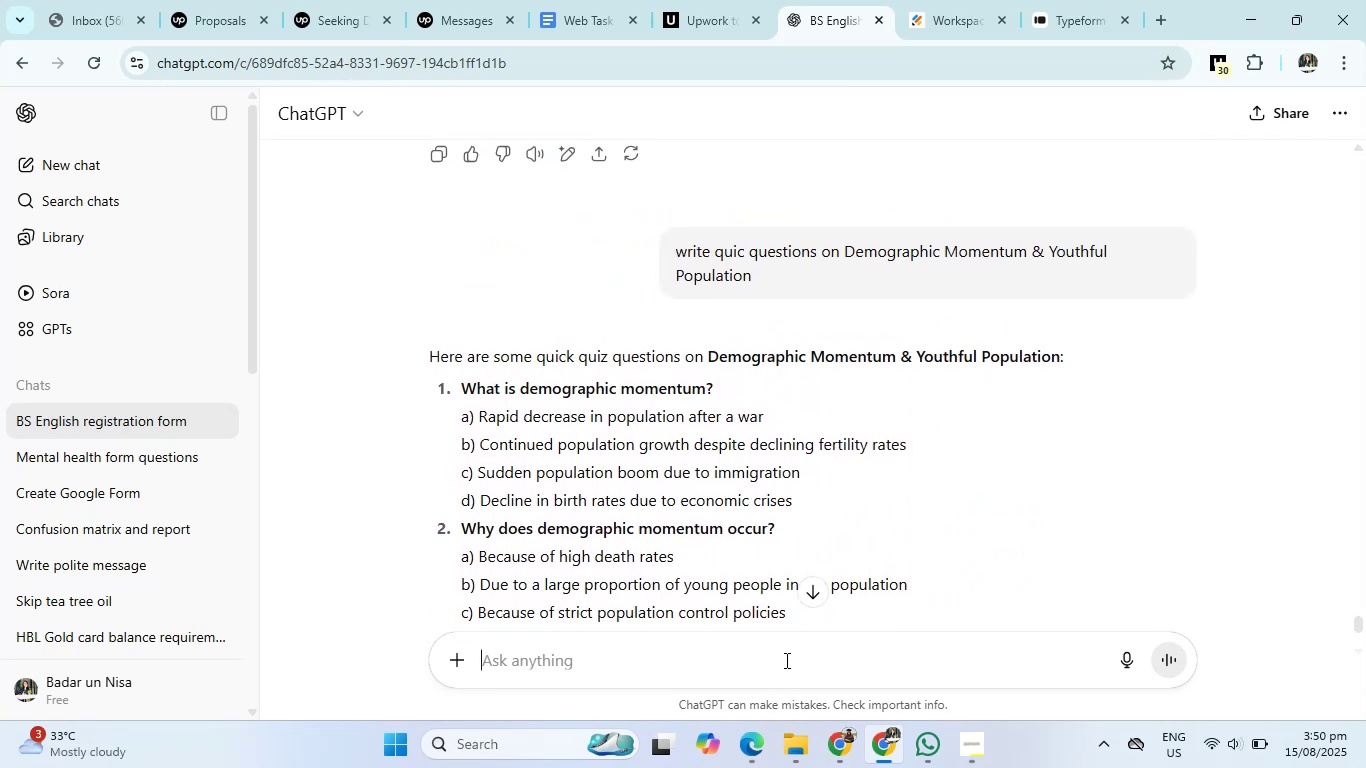 
type(more questions)
 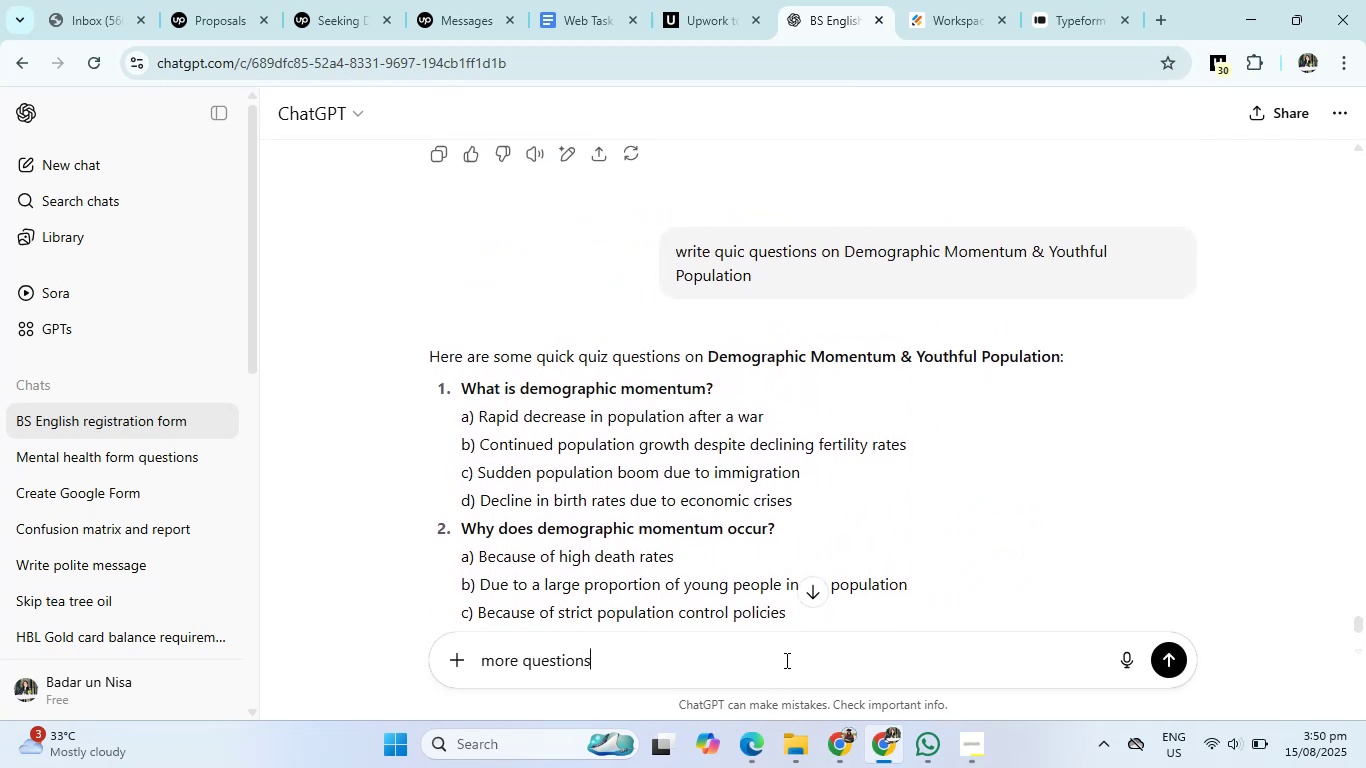 
key(Enter)
 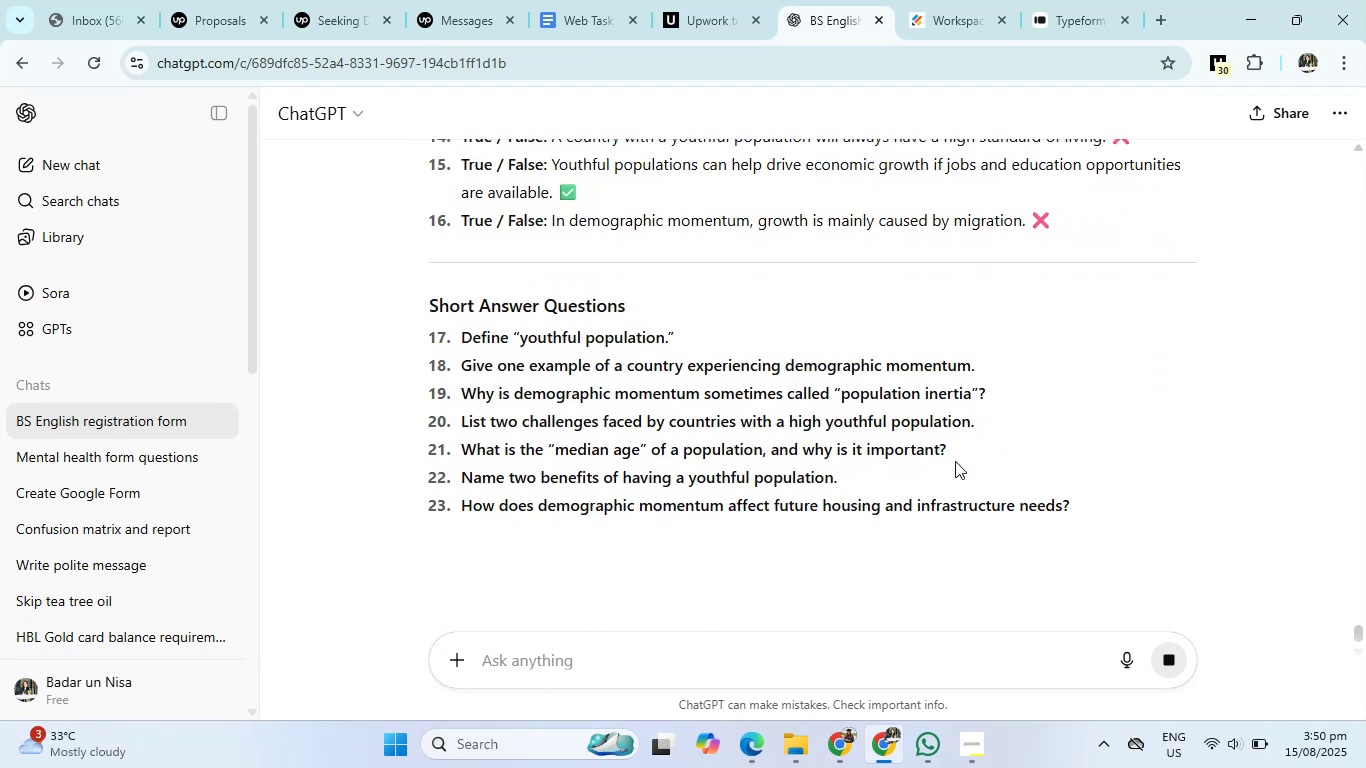 
wait(14.53)
 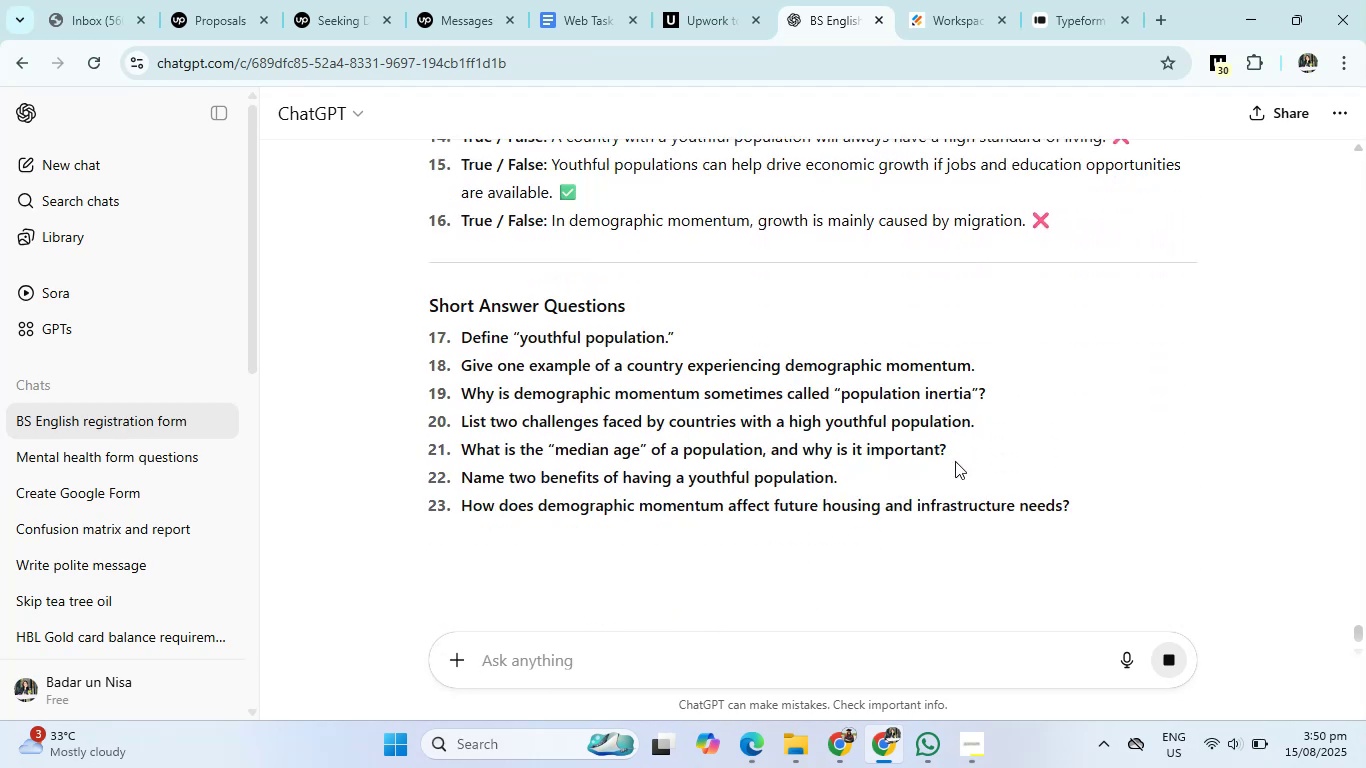 
left_click([953, 484])
 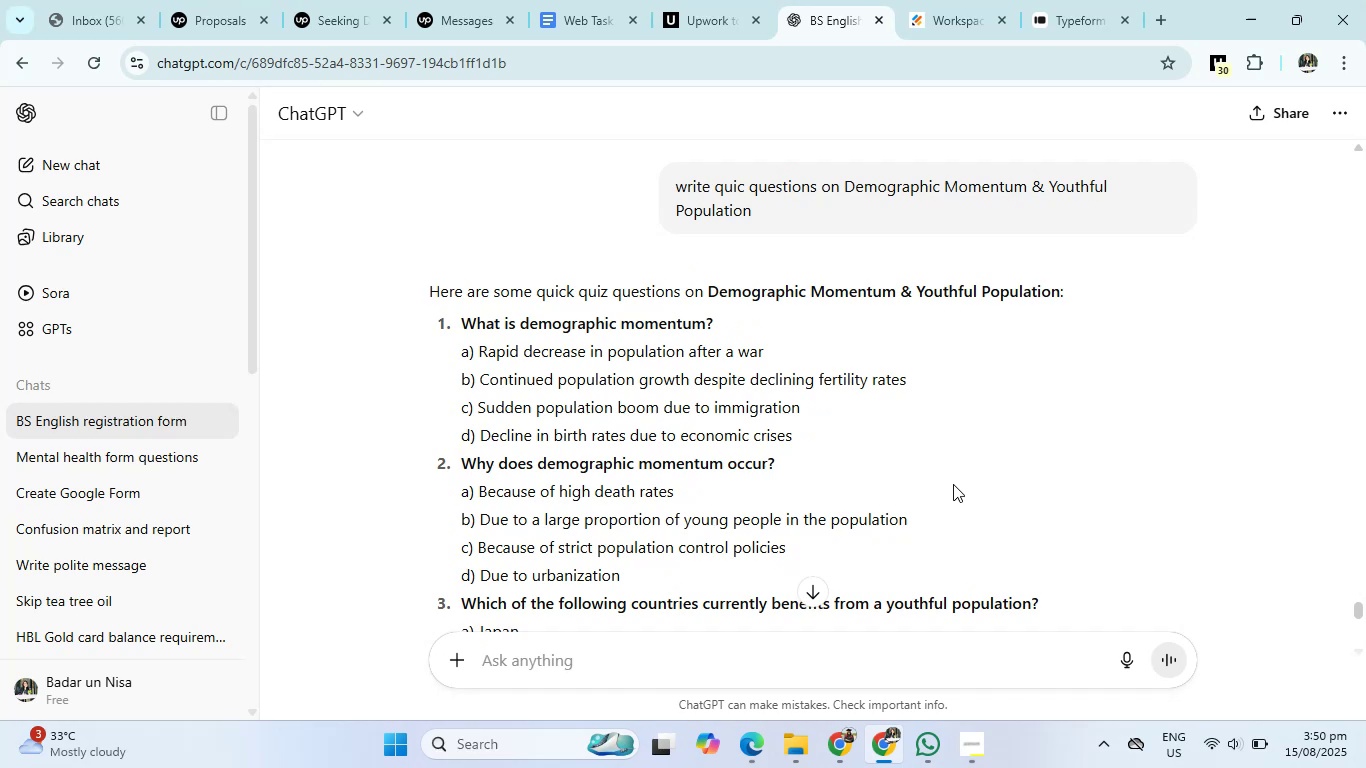 
scroll: coordinate [909, 414], scroll_direction: up, amount: 2.0
 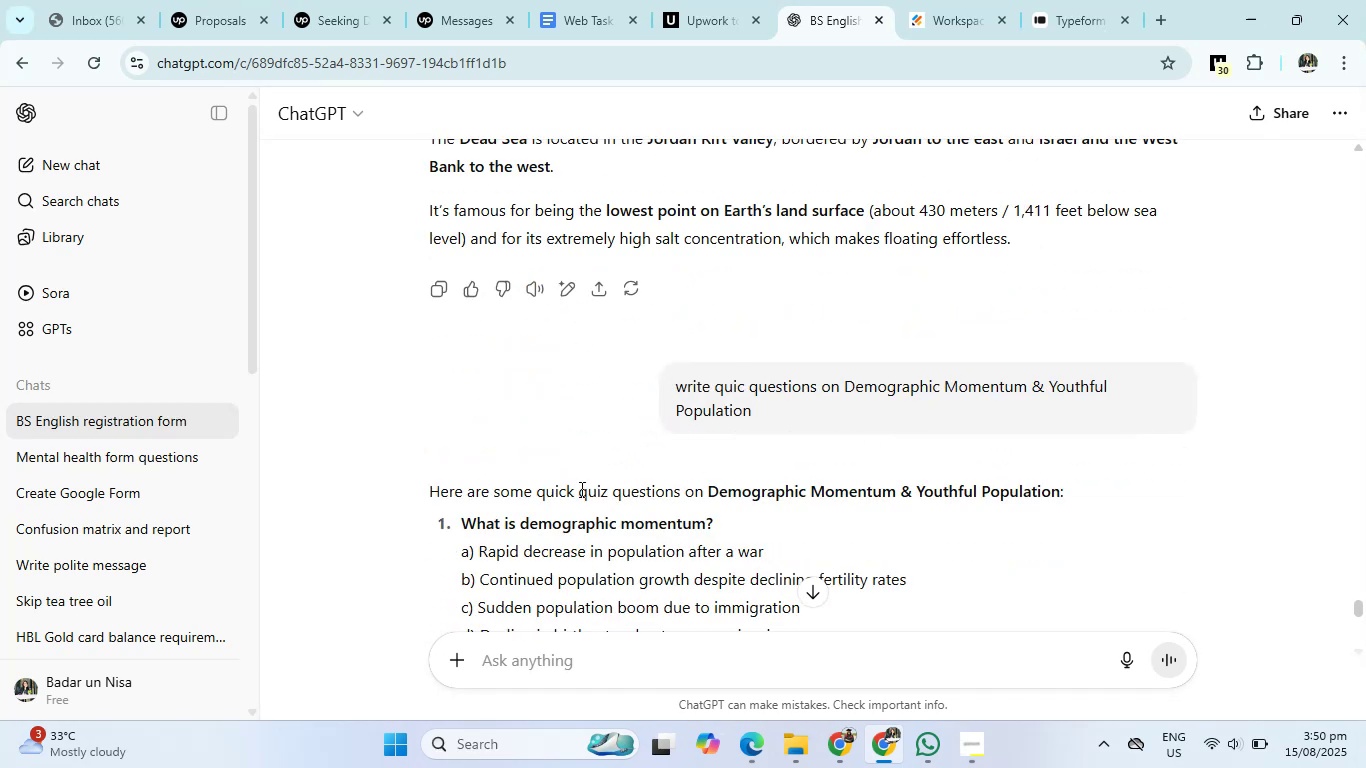 
left_click_drag(start_coordinate=[535, 493], to_coordinate=[1102, 494])
 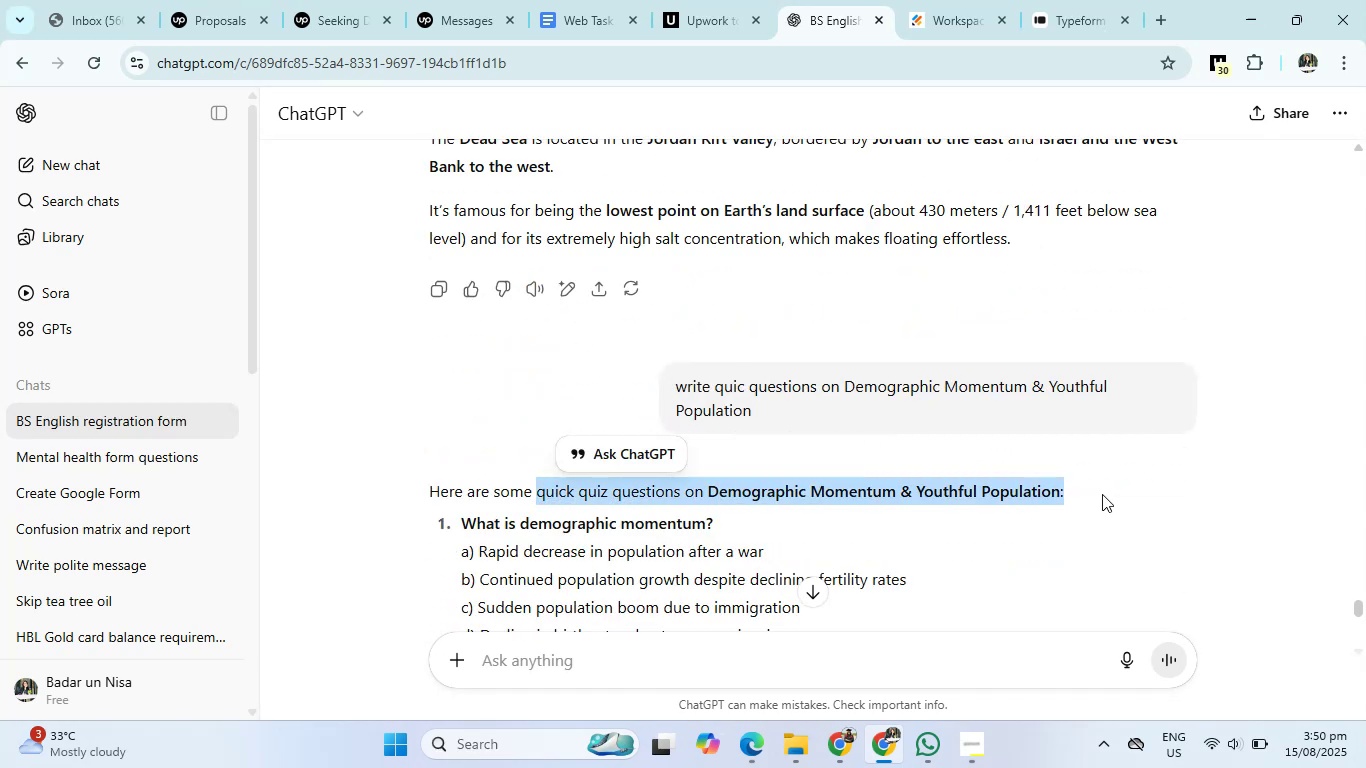 
key(Control+C)
 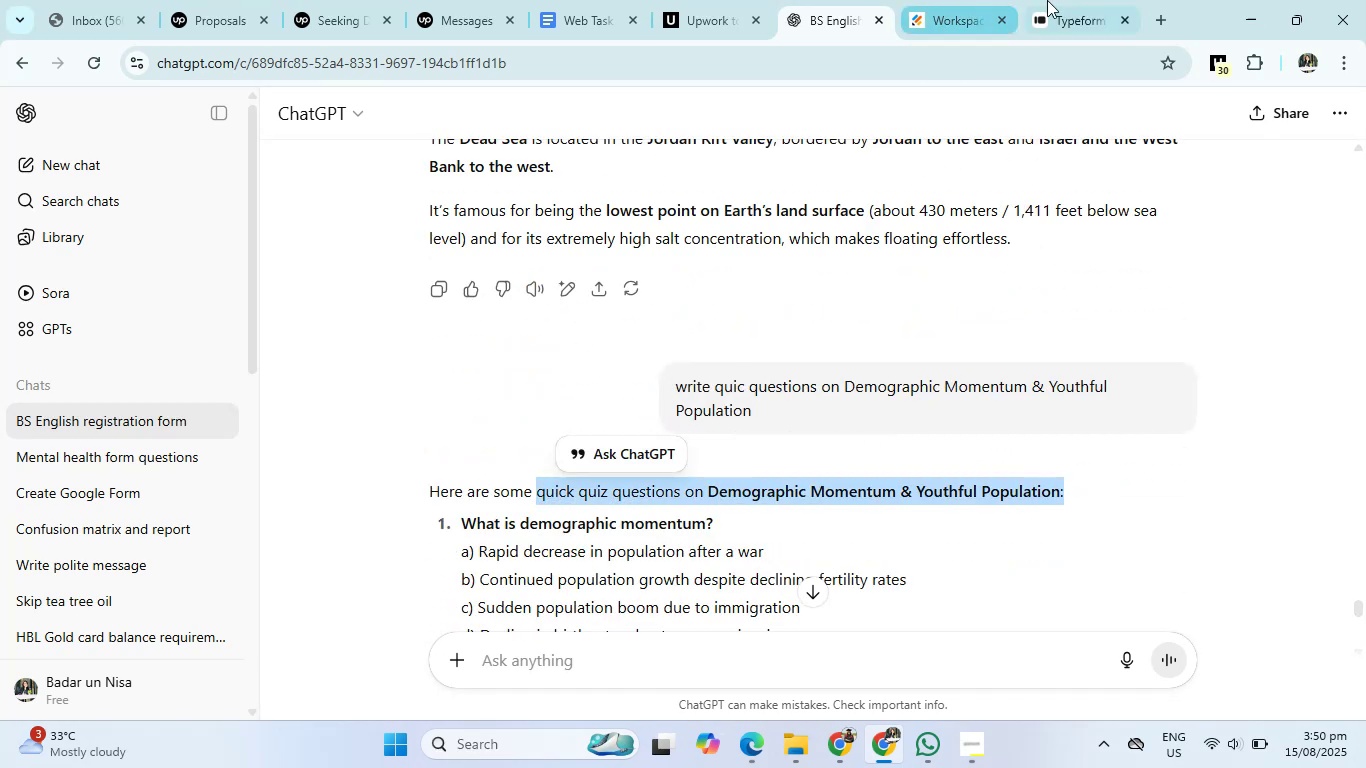 
left_click([1067, 0])
 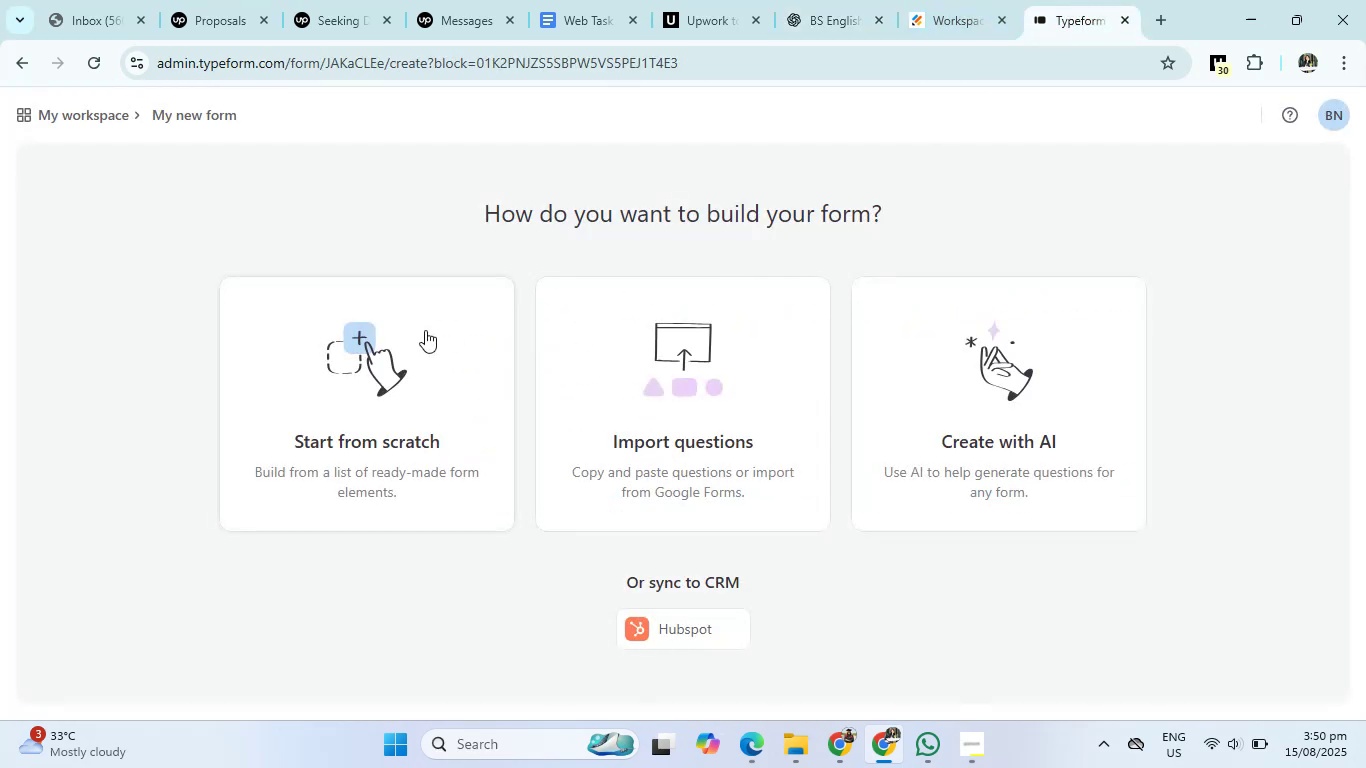 
left_click([385, 371])
 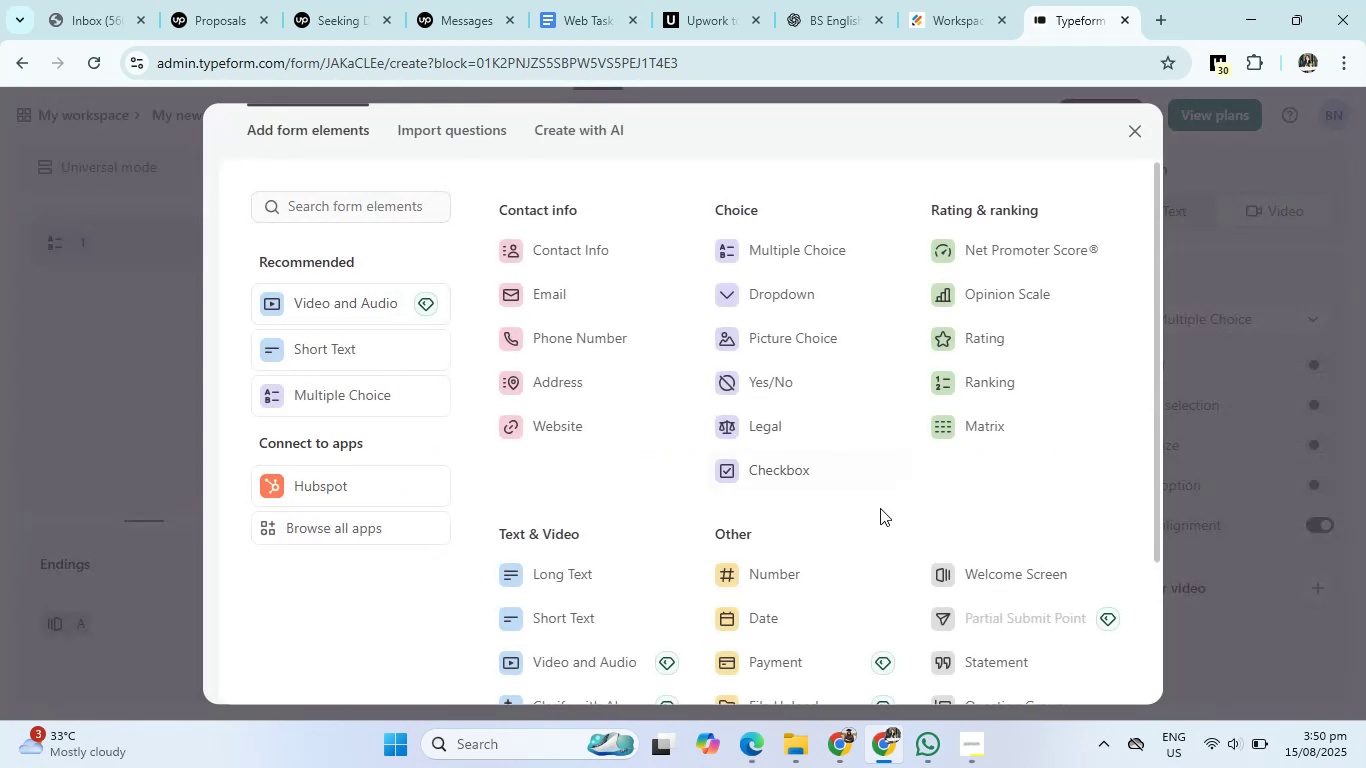 
left_click([998, 574])
 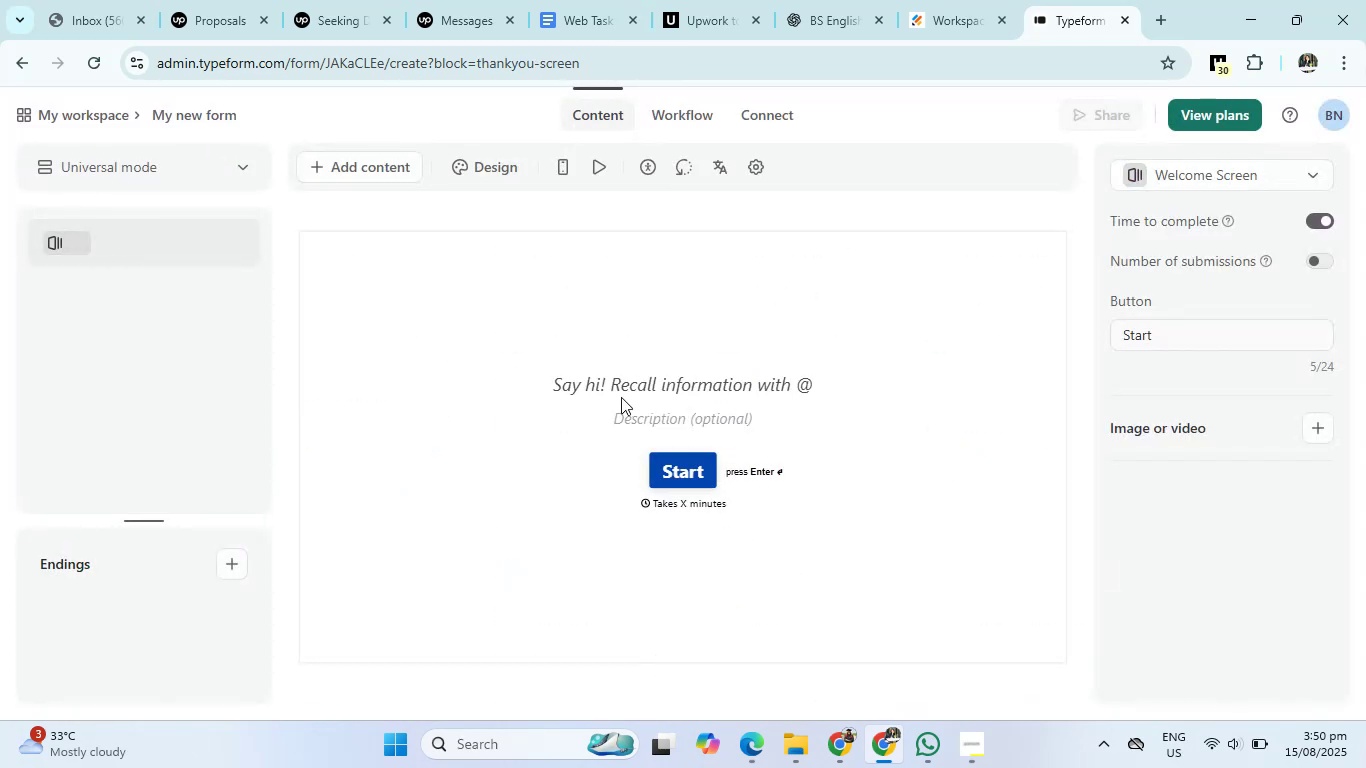 
left_click([622, 378])
 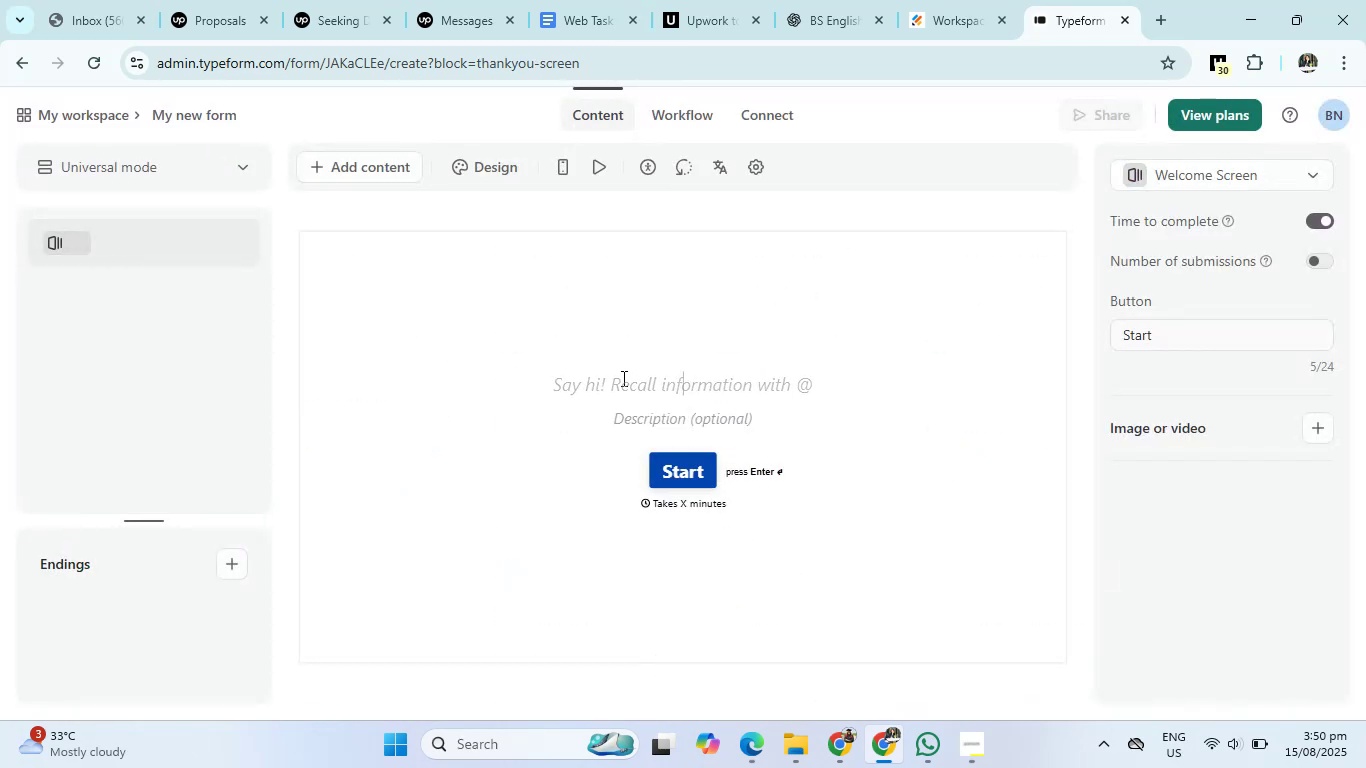 
key(Control+V)
 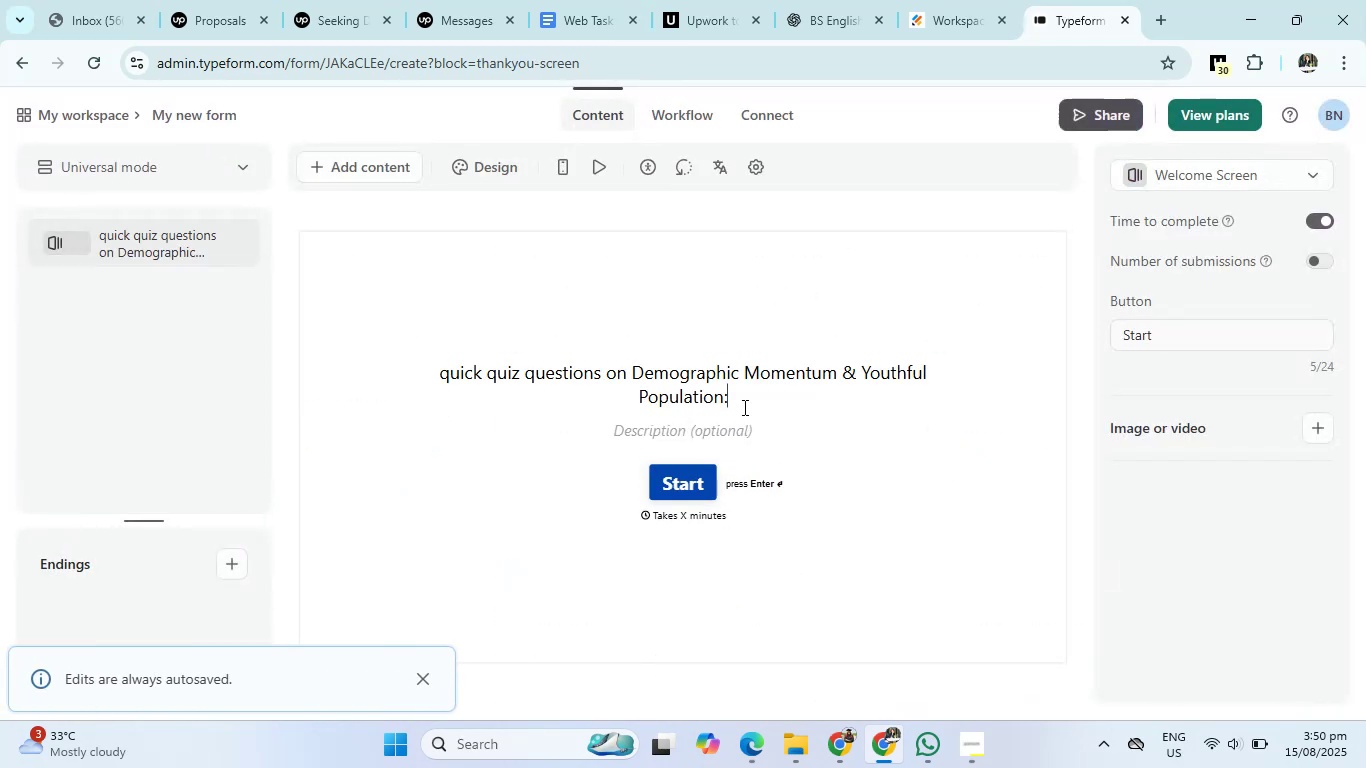 
left_click([738, 402])
 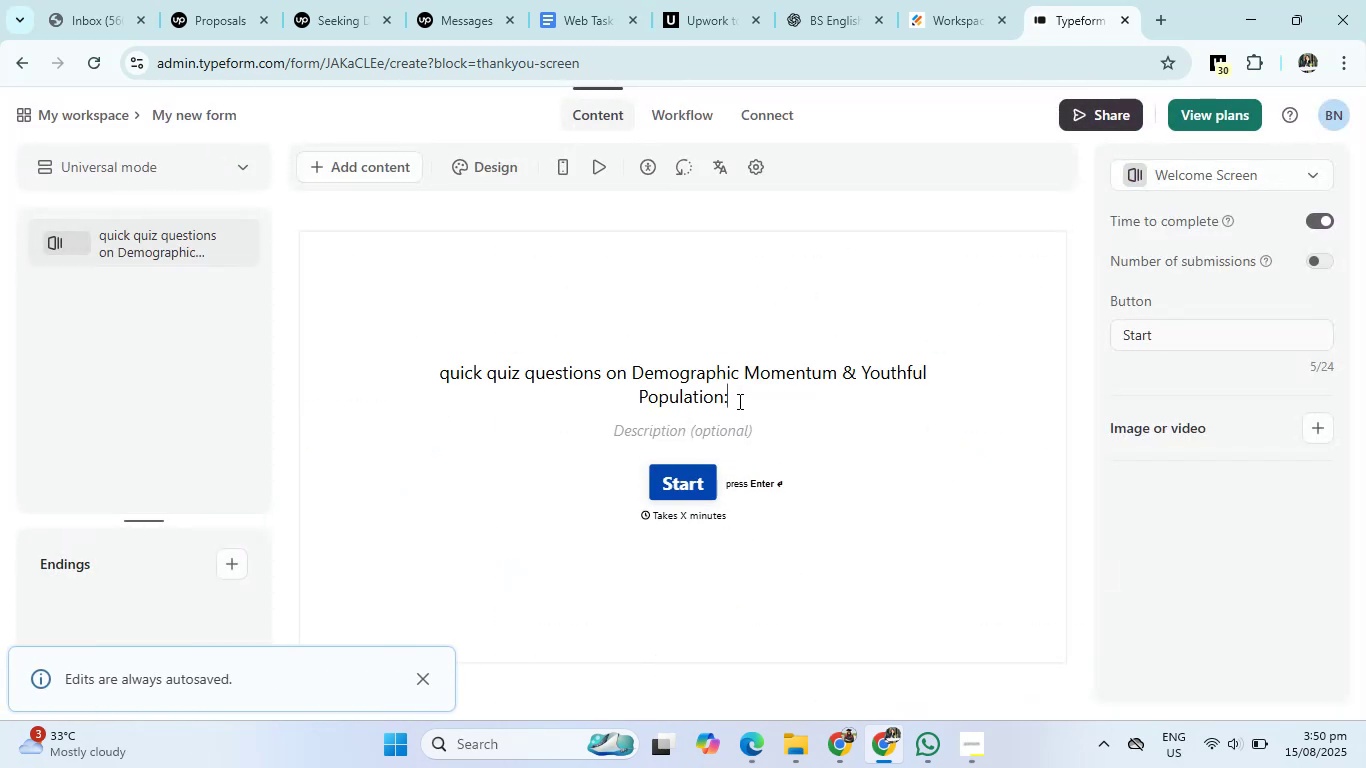 
key(Backspace)
 